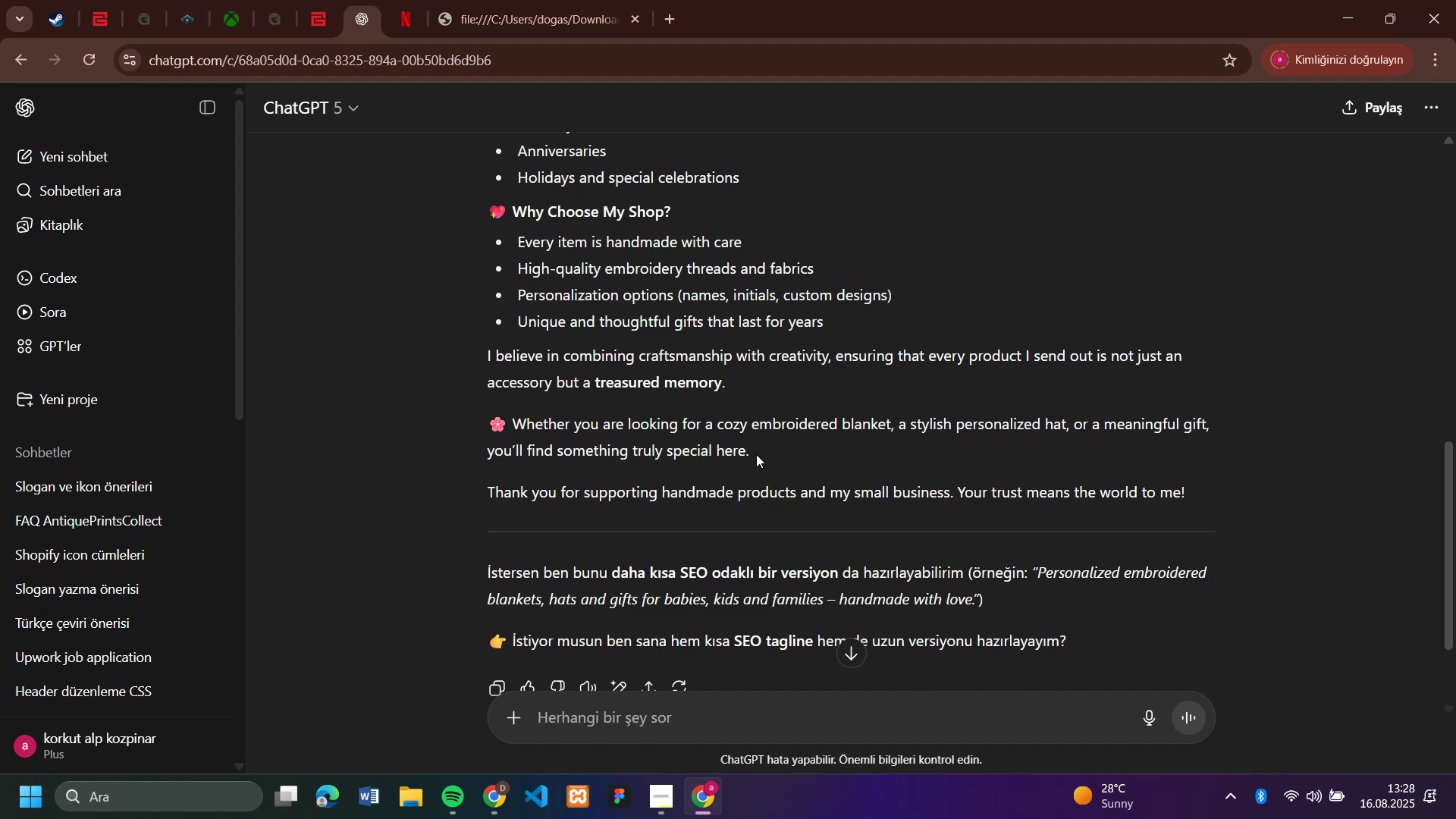 
wait(13.31)
 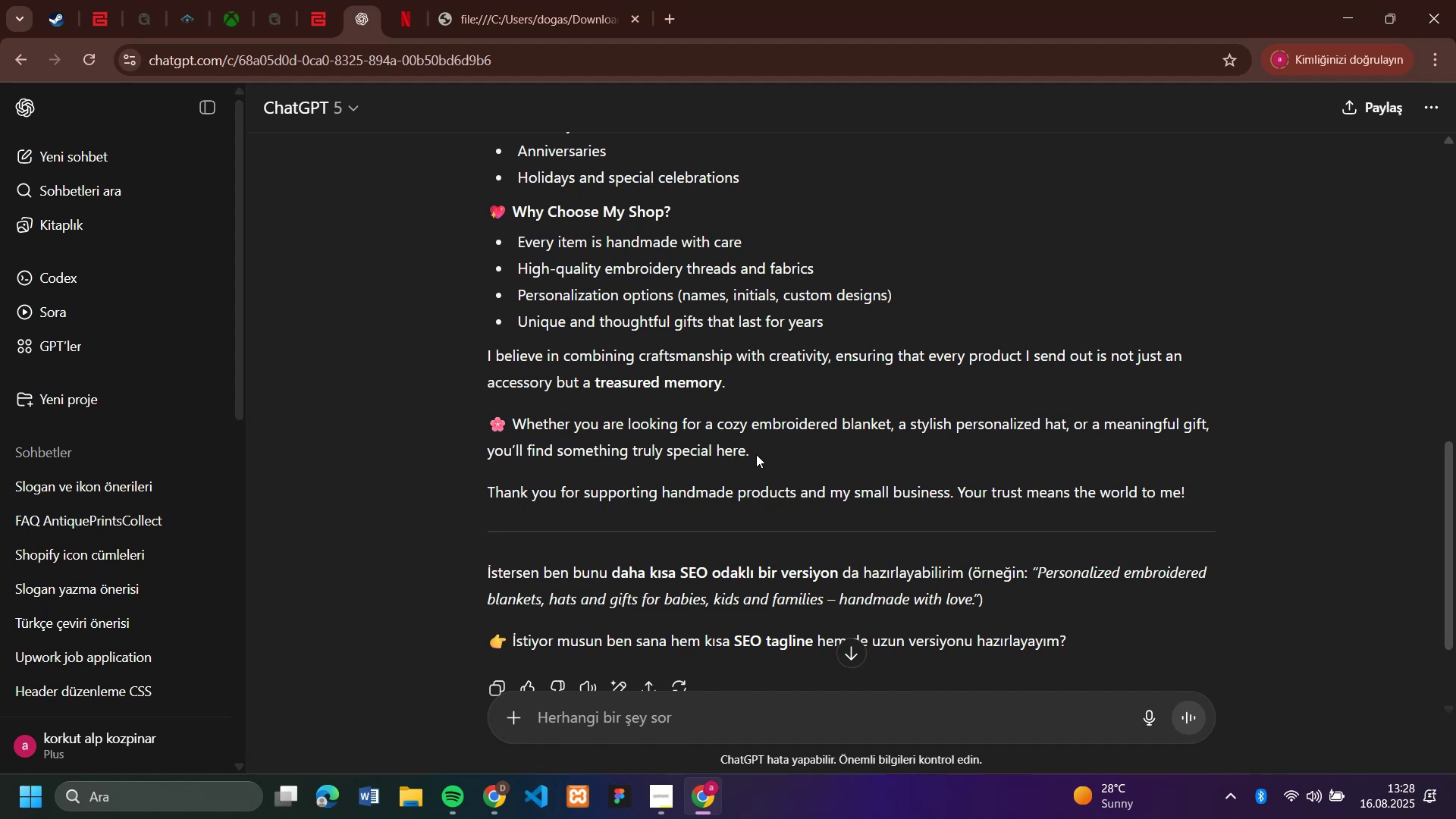 
left_click_drag(start_coordinate=[517, 422], to_coordinate=[754, 450])
 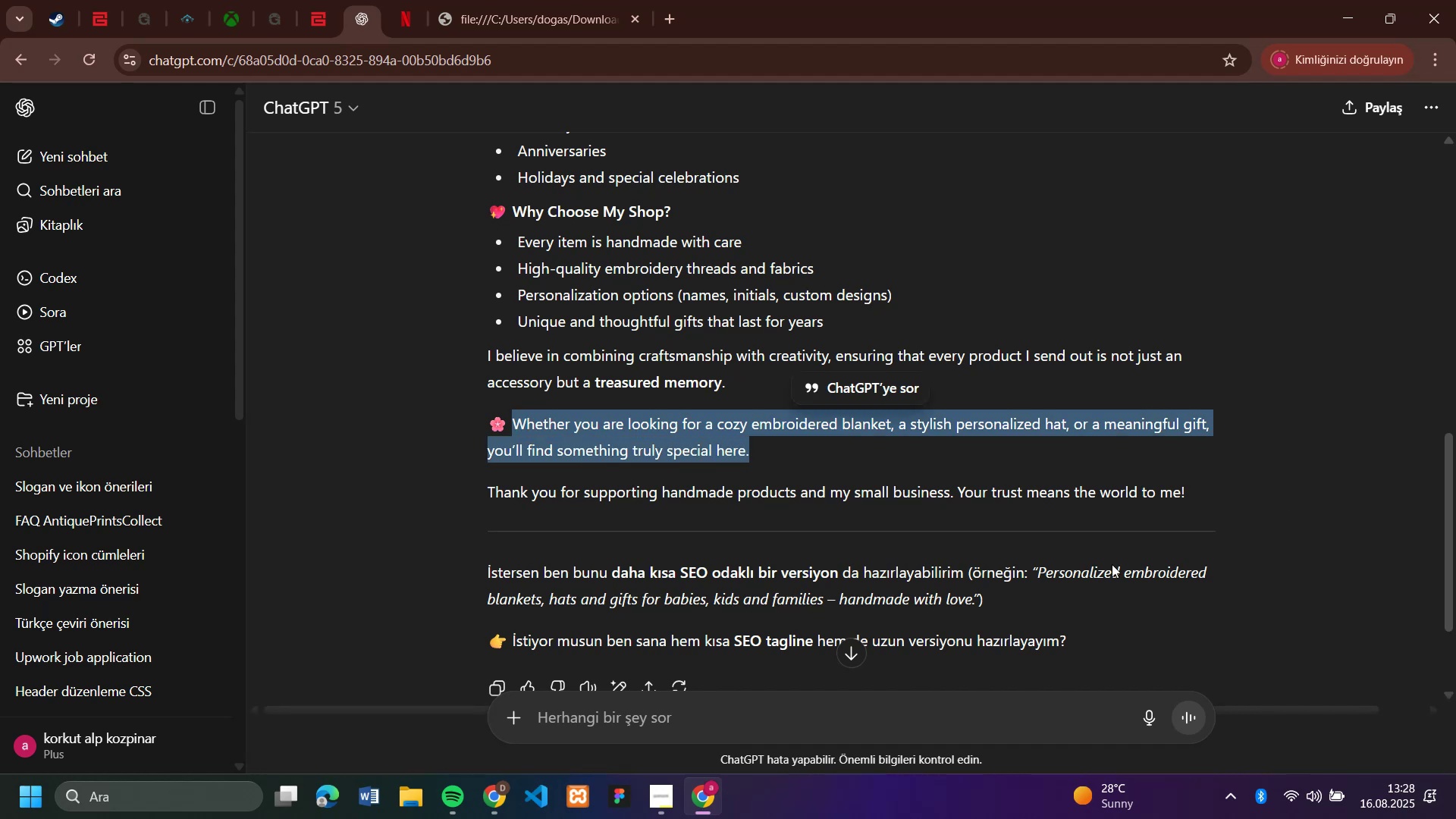 
wait(5.54)
 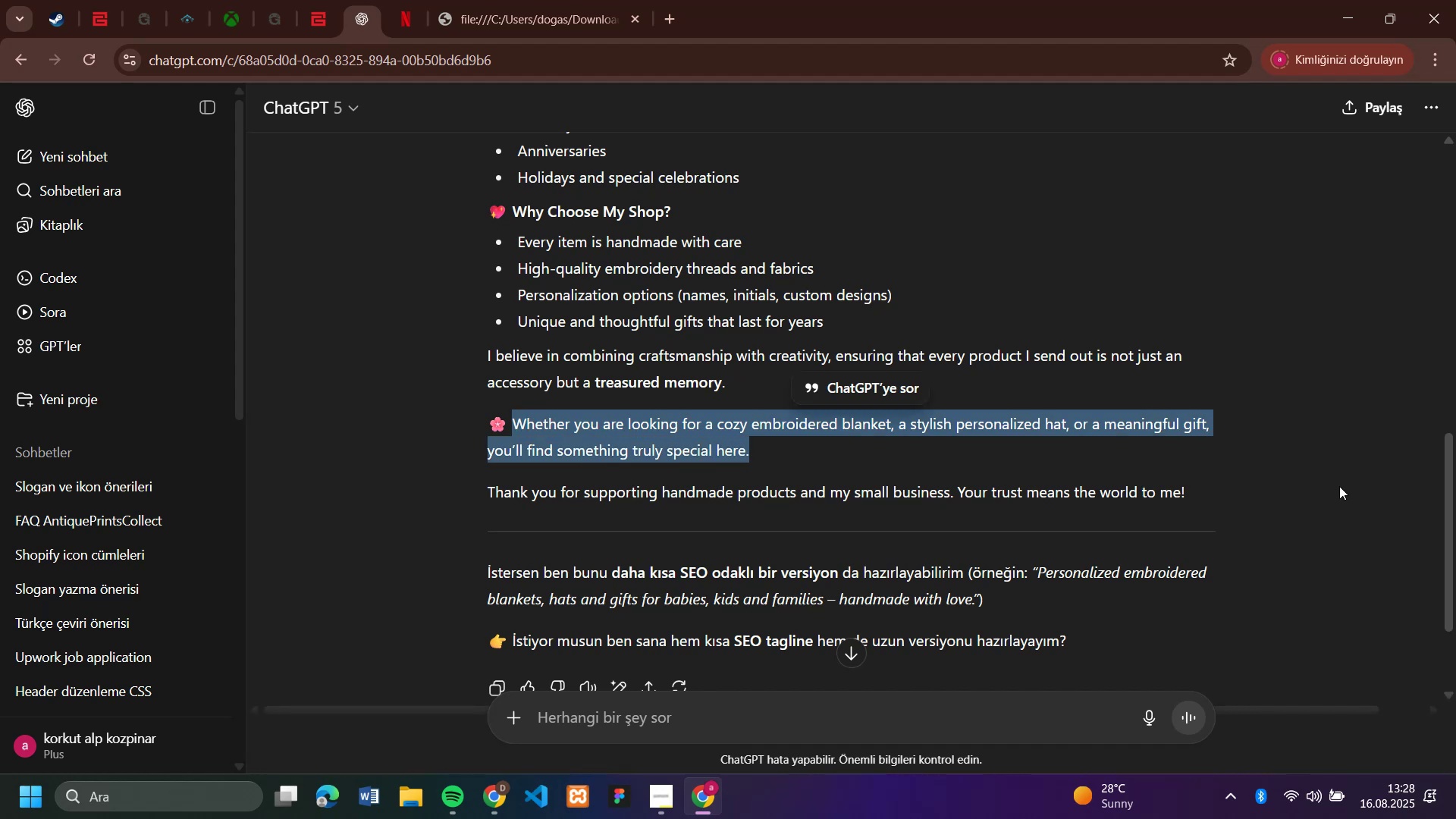 
key(Control+C)
 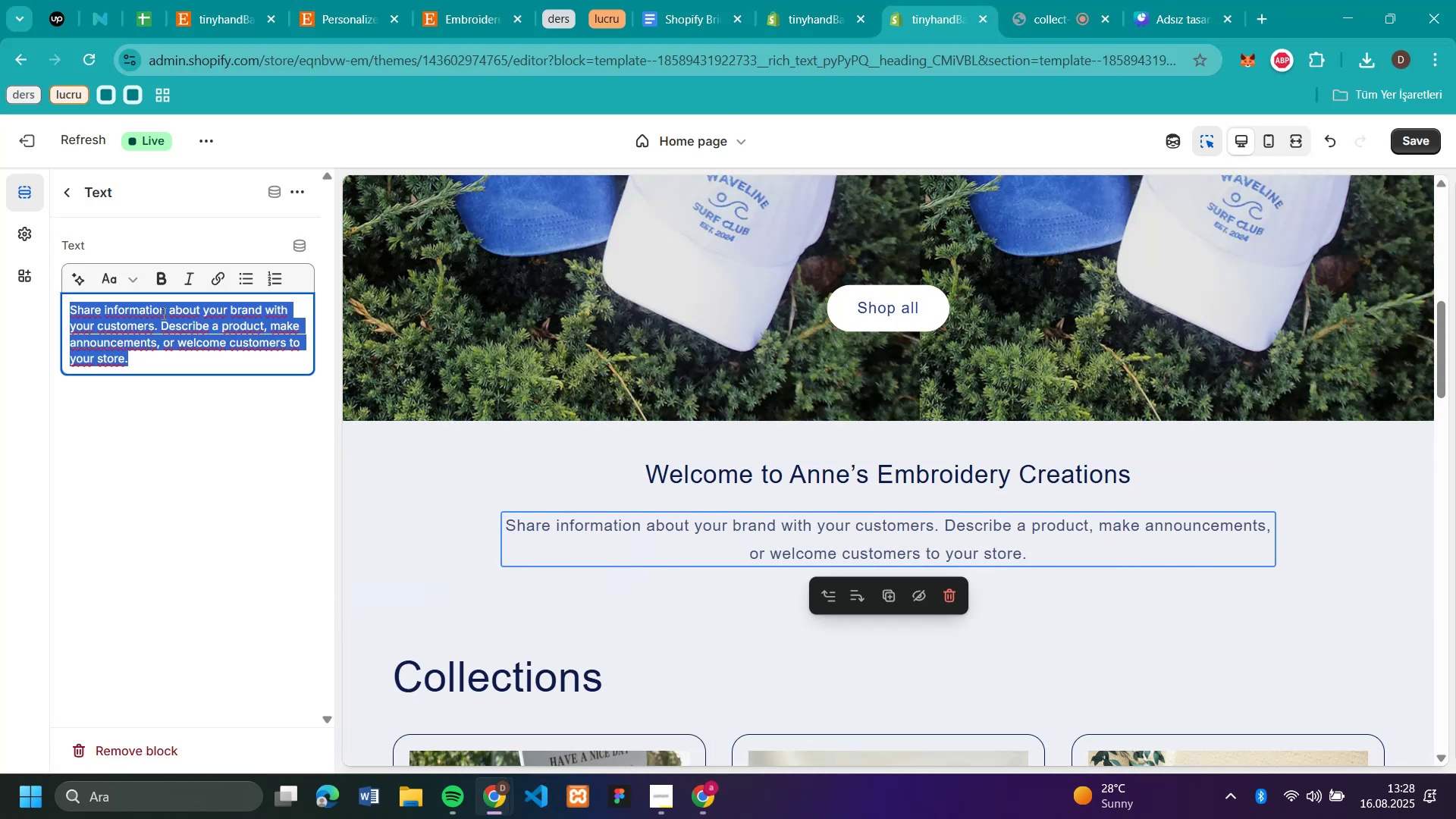 
left_click([450, 690])
 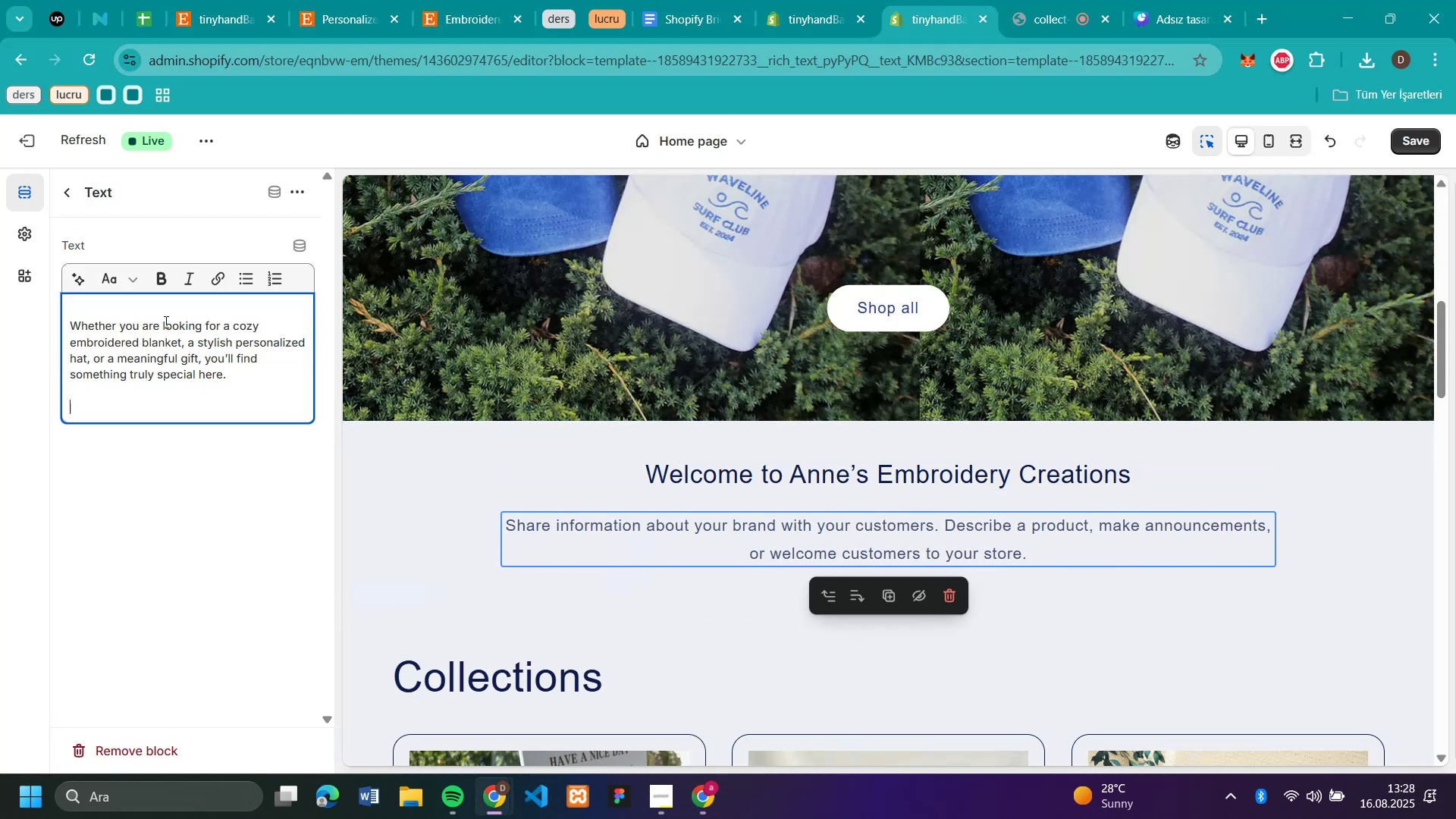 
left_click([645, 547])
 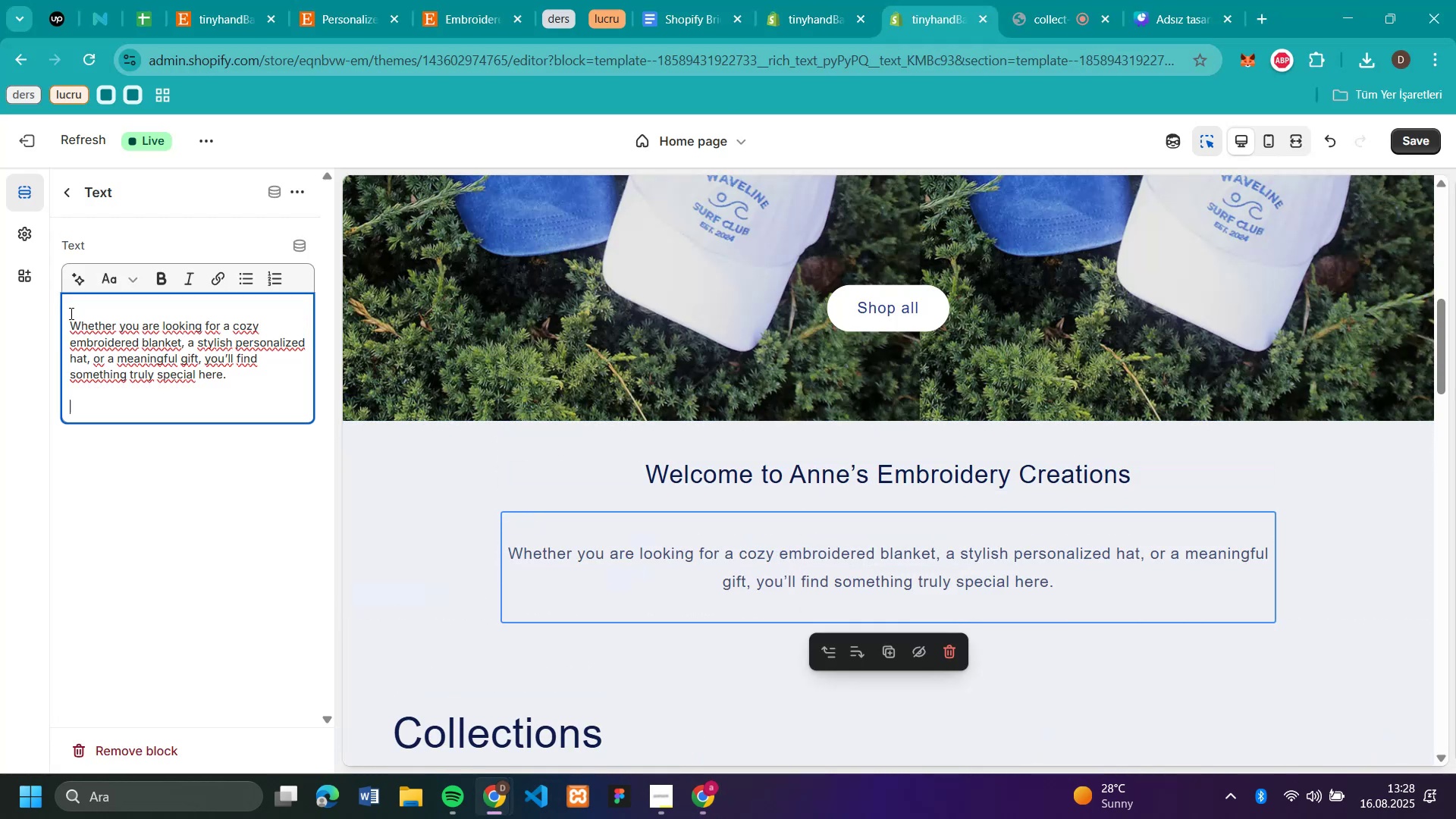 
key(Control+V)
 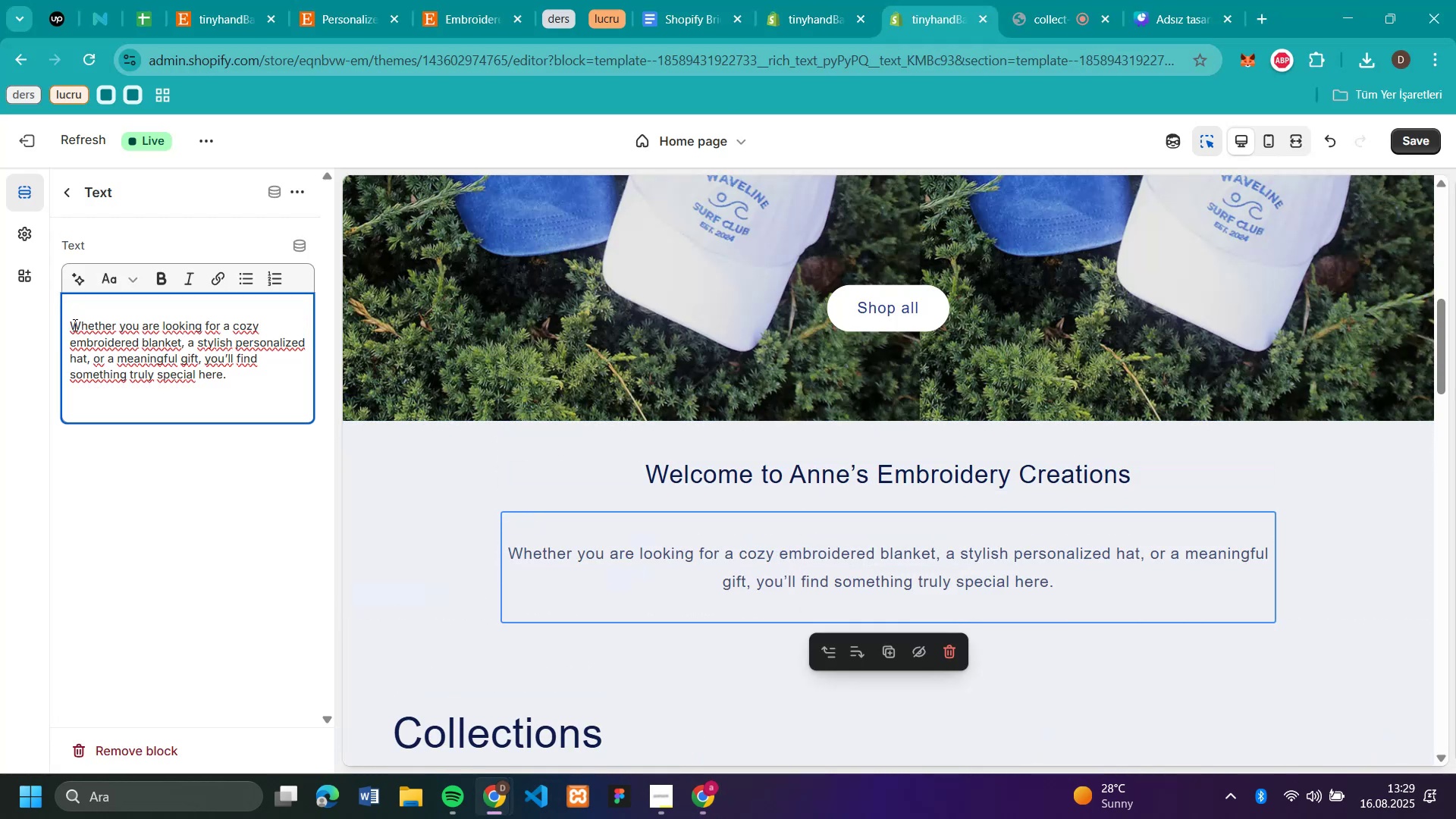 
left_click([74, 318])
 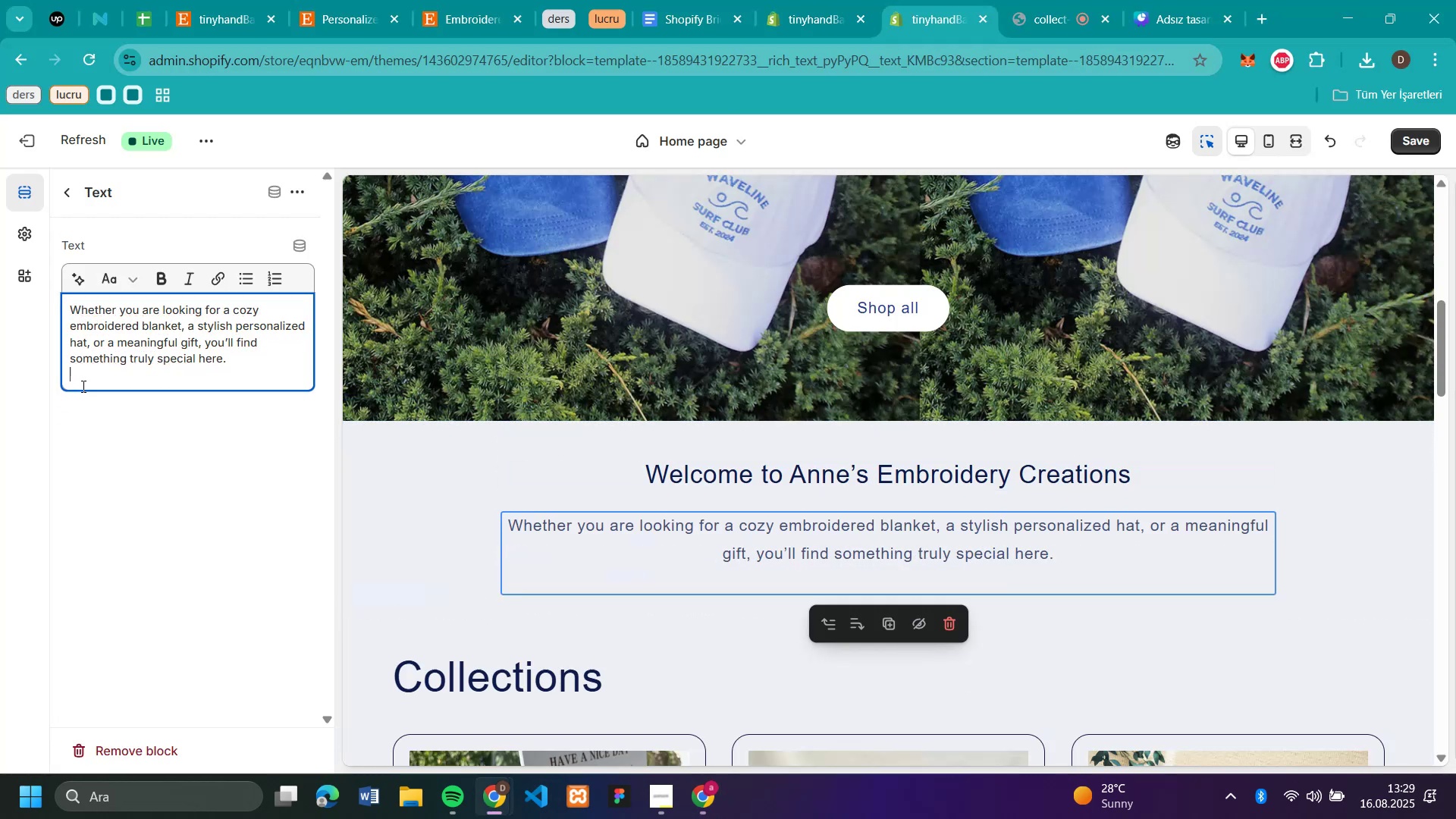 
left_click([74, 325])
 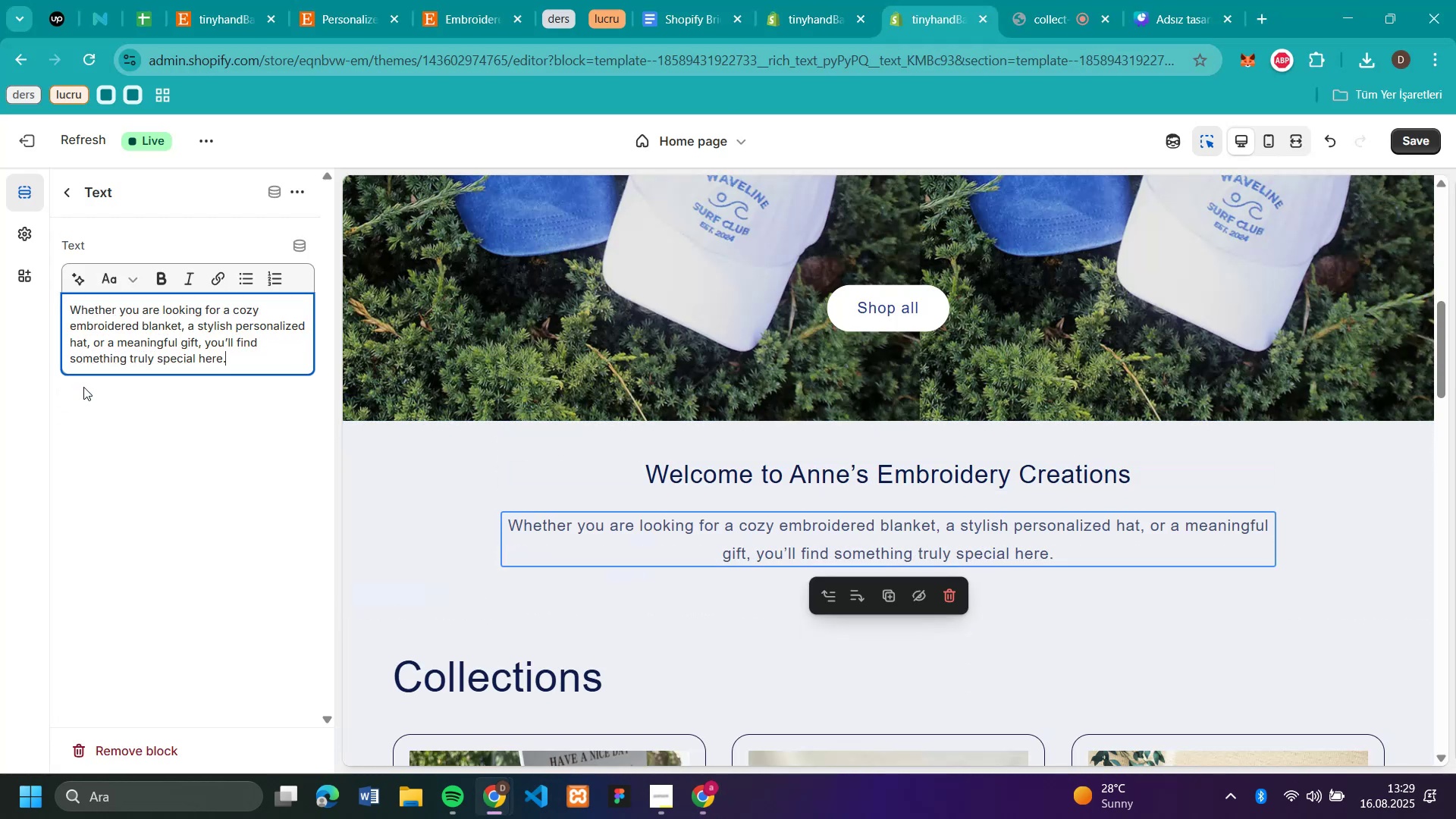 
key(Backspace)
 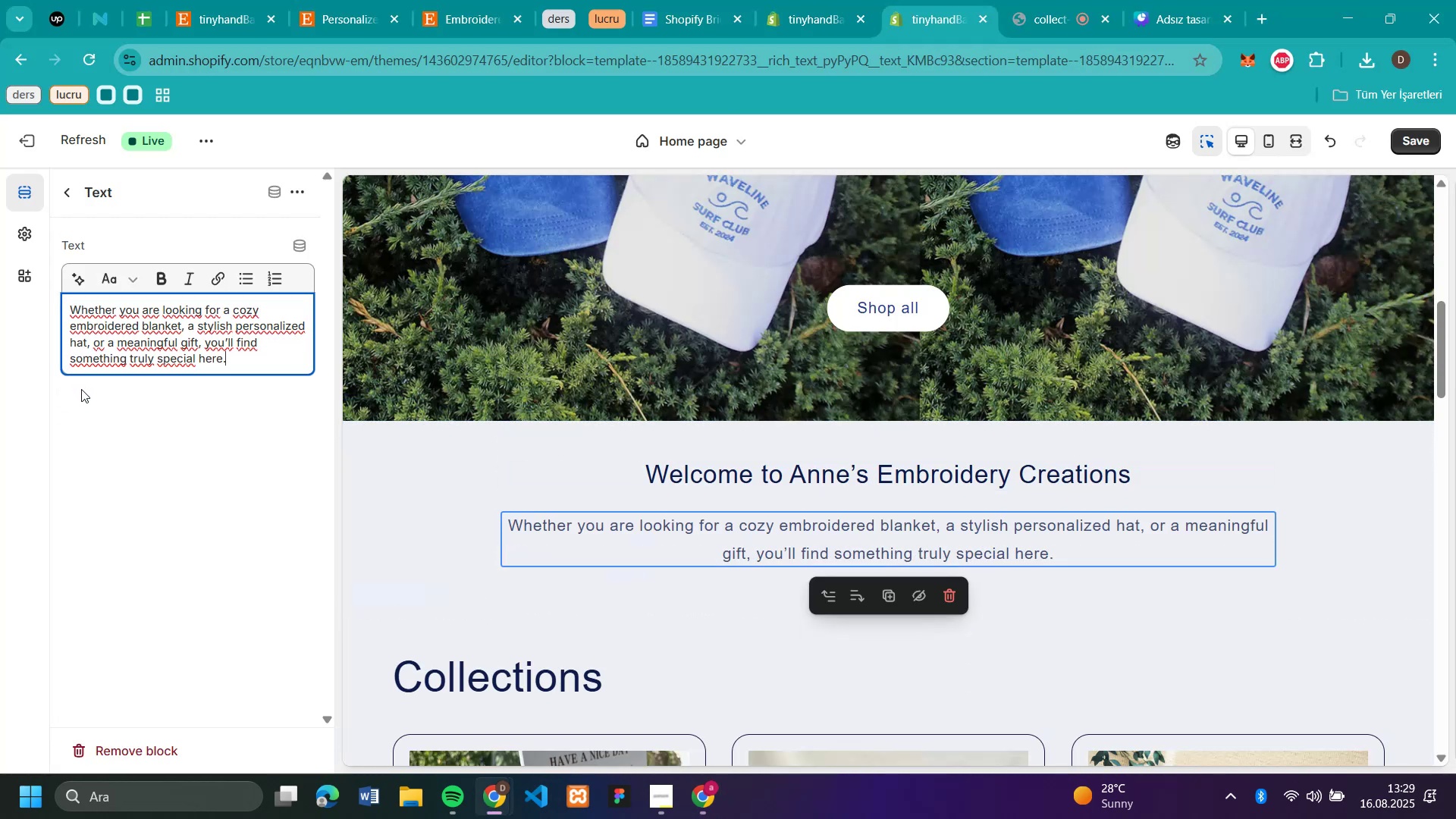 
left_click([82, 386])
 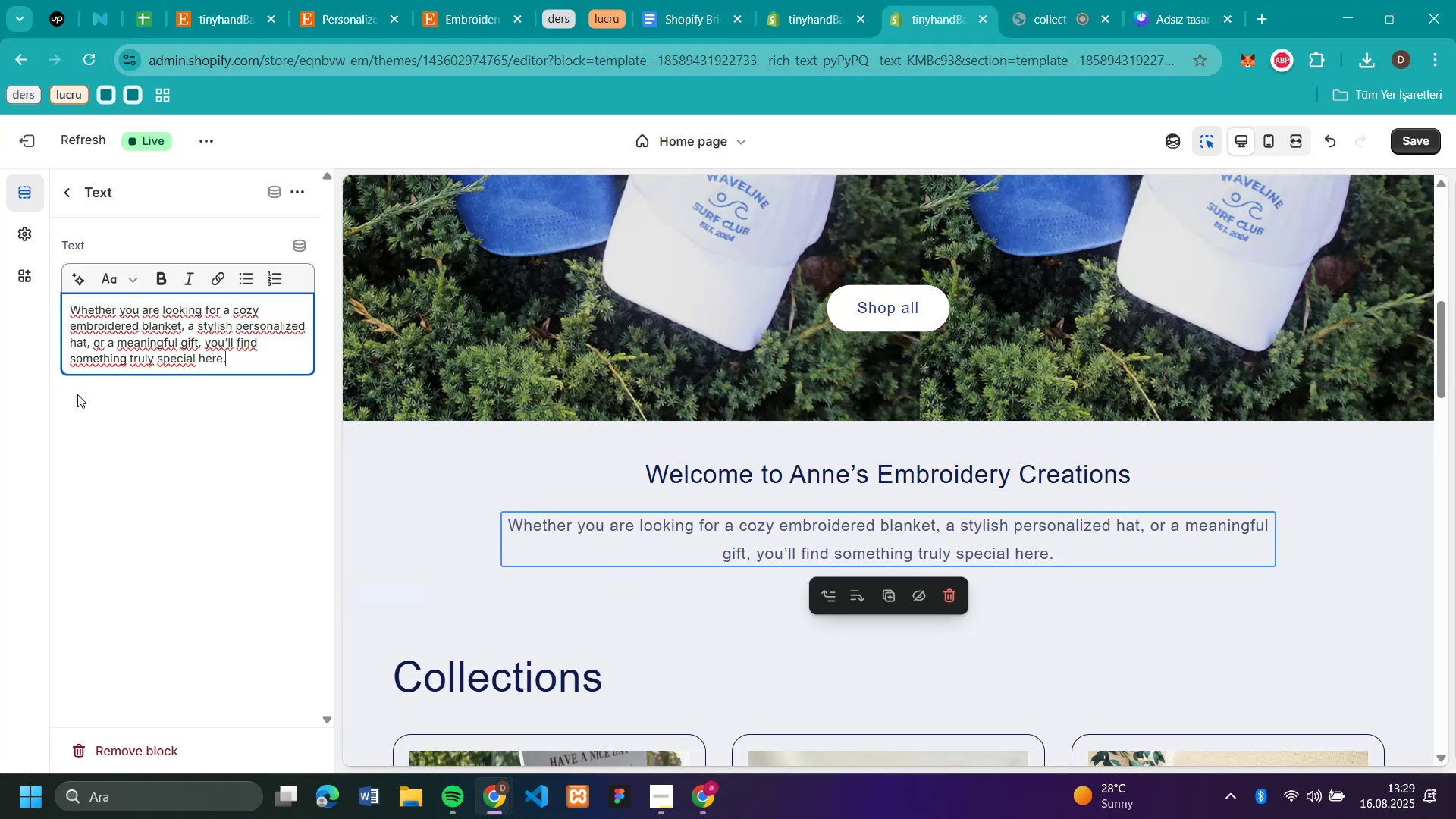 
key(Backspace)
 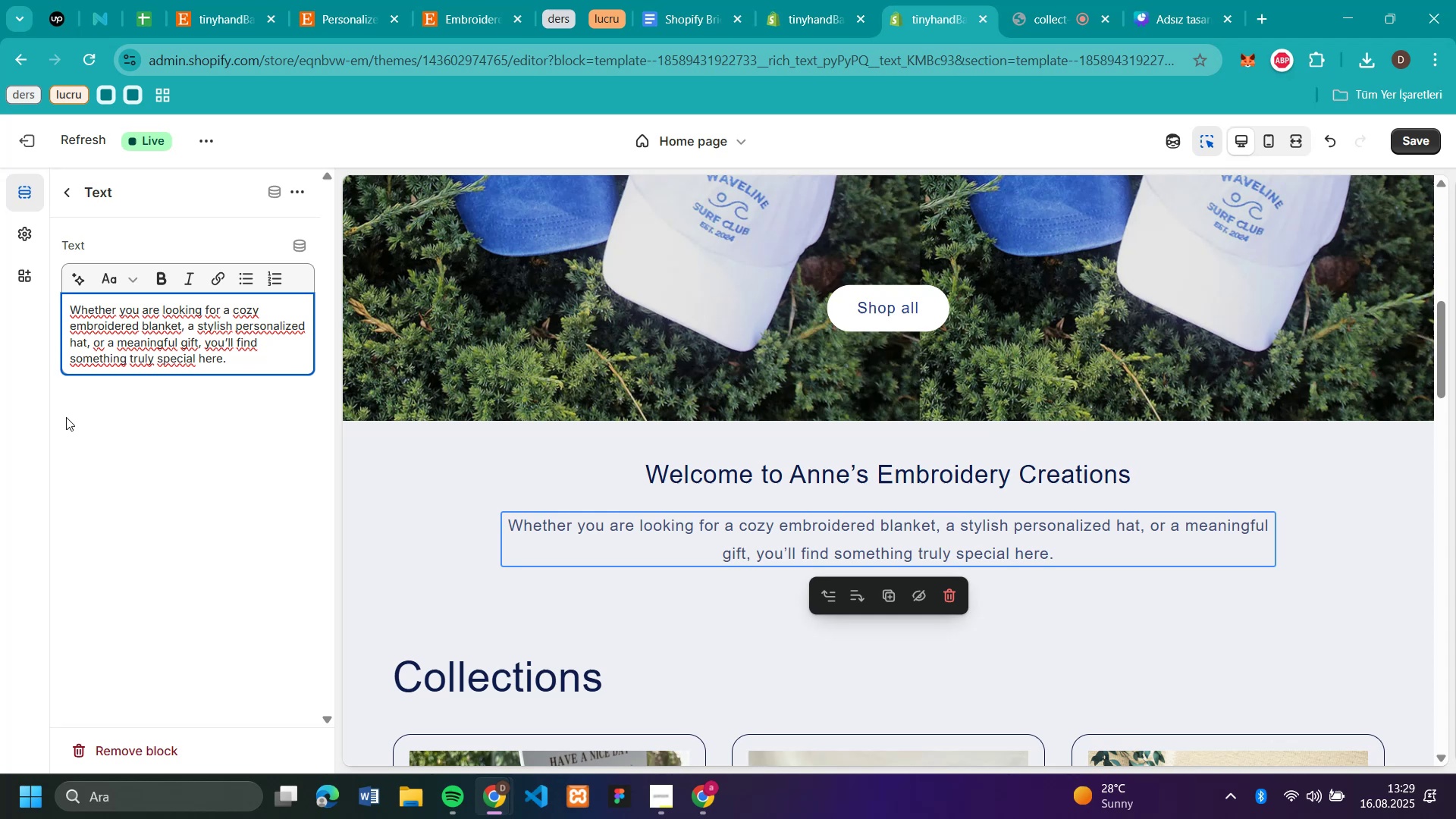 
key(Backspace)
 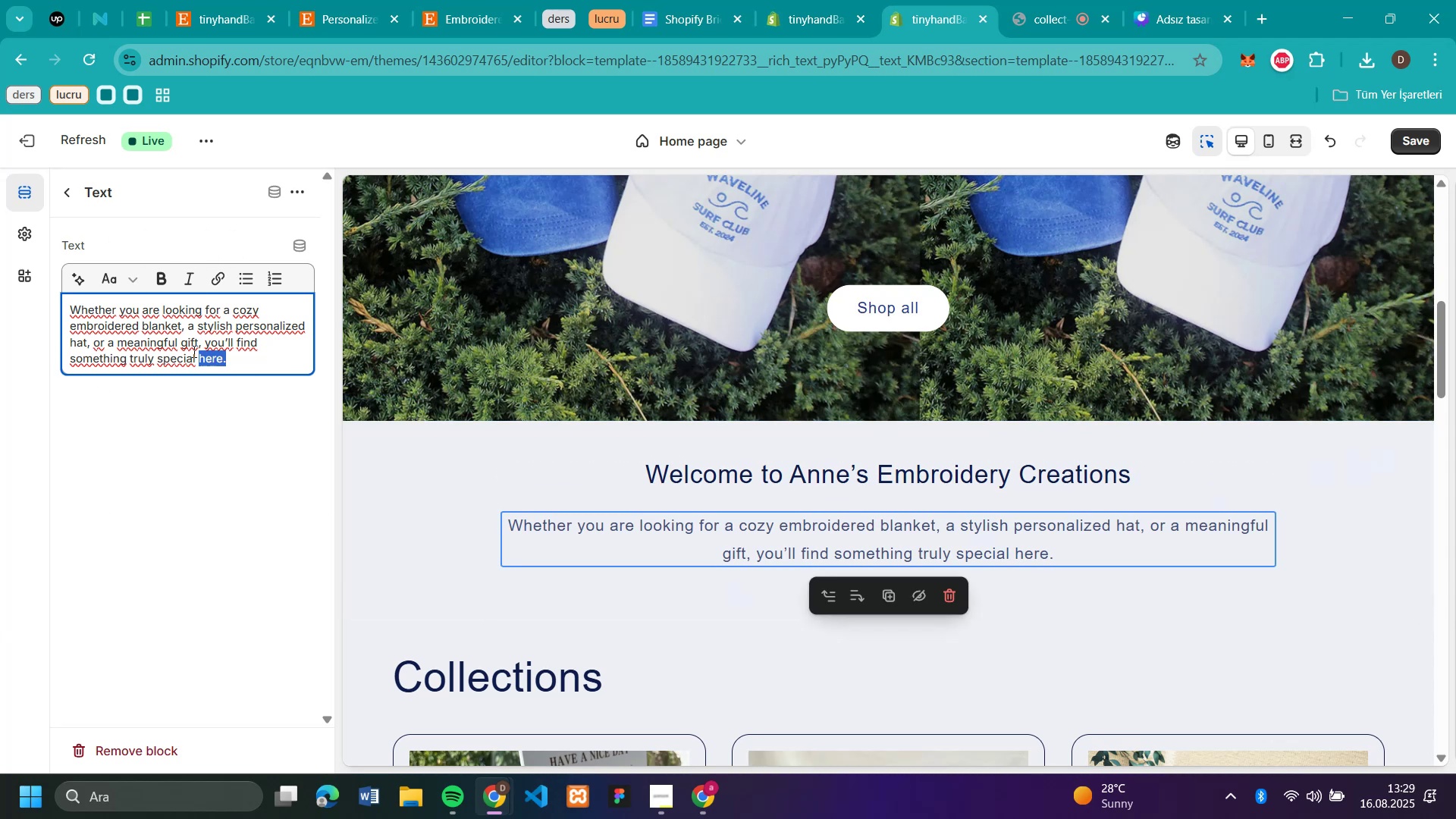 
wait(7.01)
 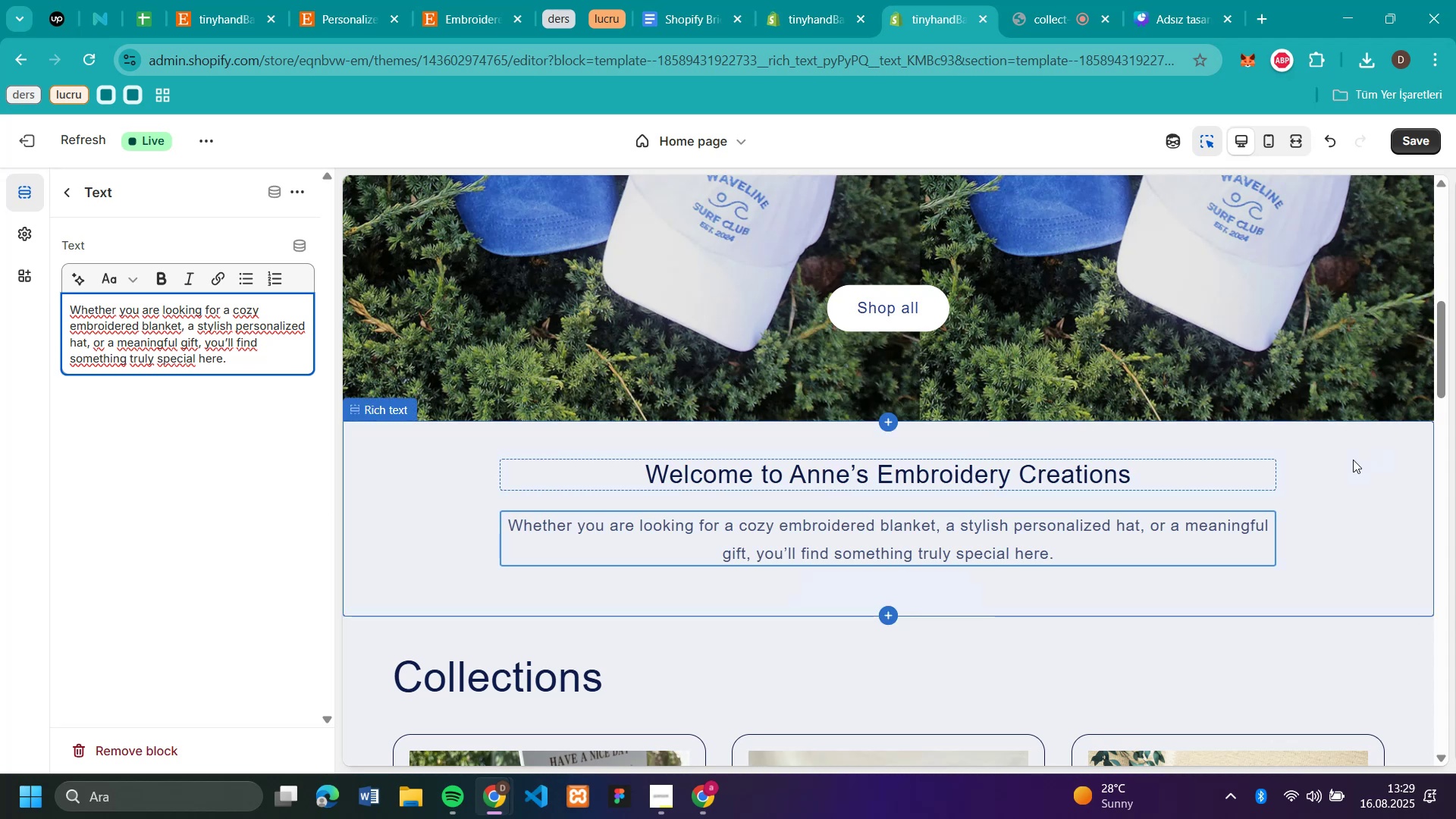 
left_click_drag(start_coordinate=[248, 359], to_coordinate=[53, 300])
 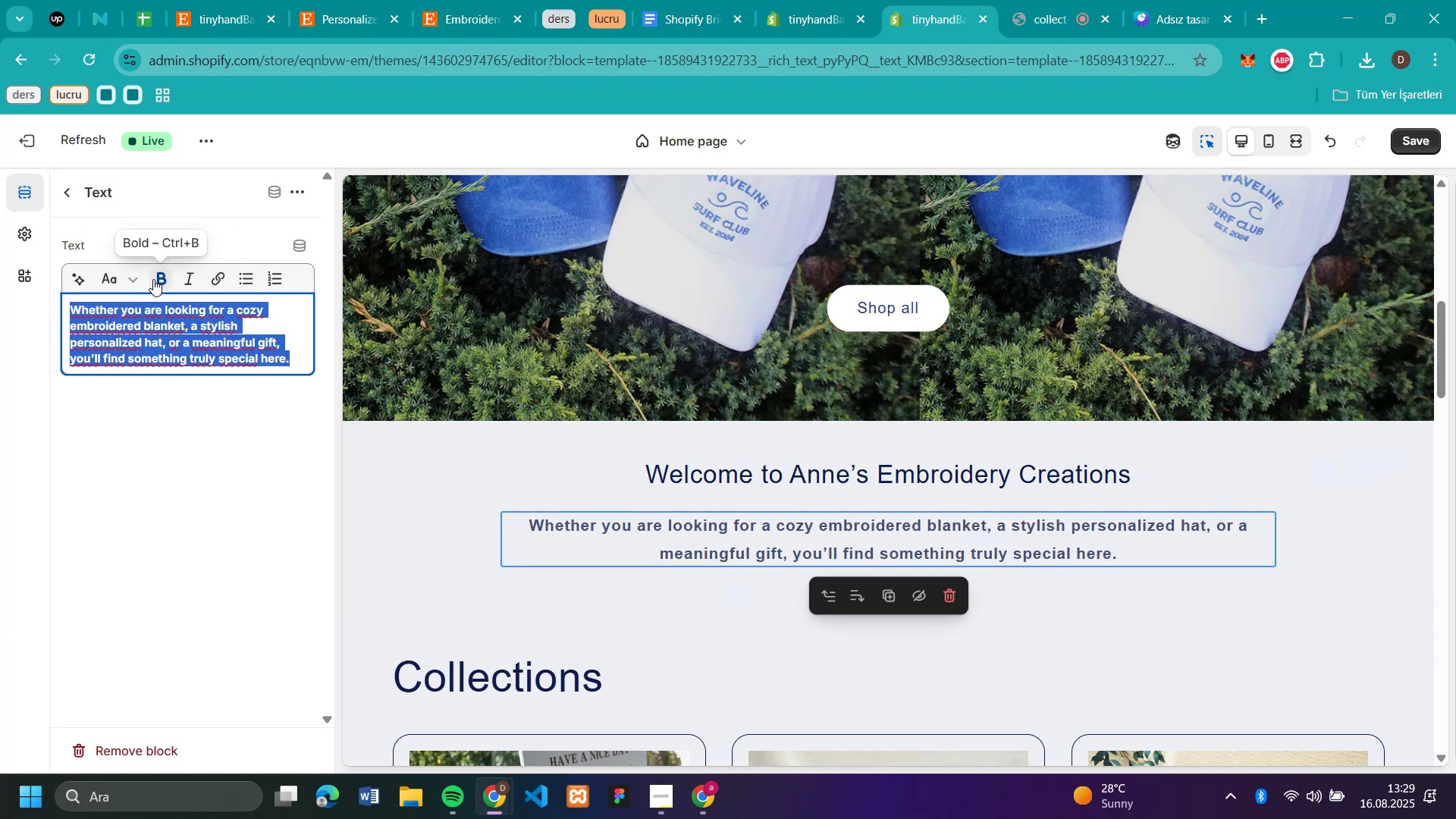 
left_click([153, 279])
 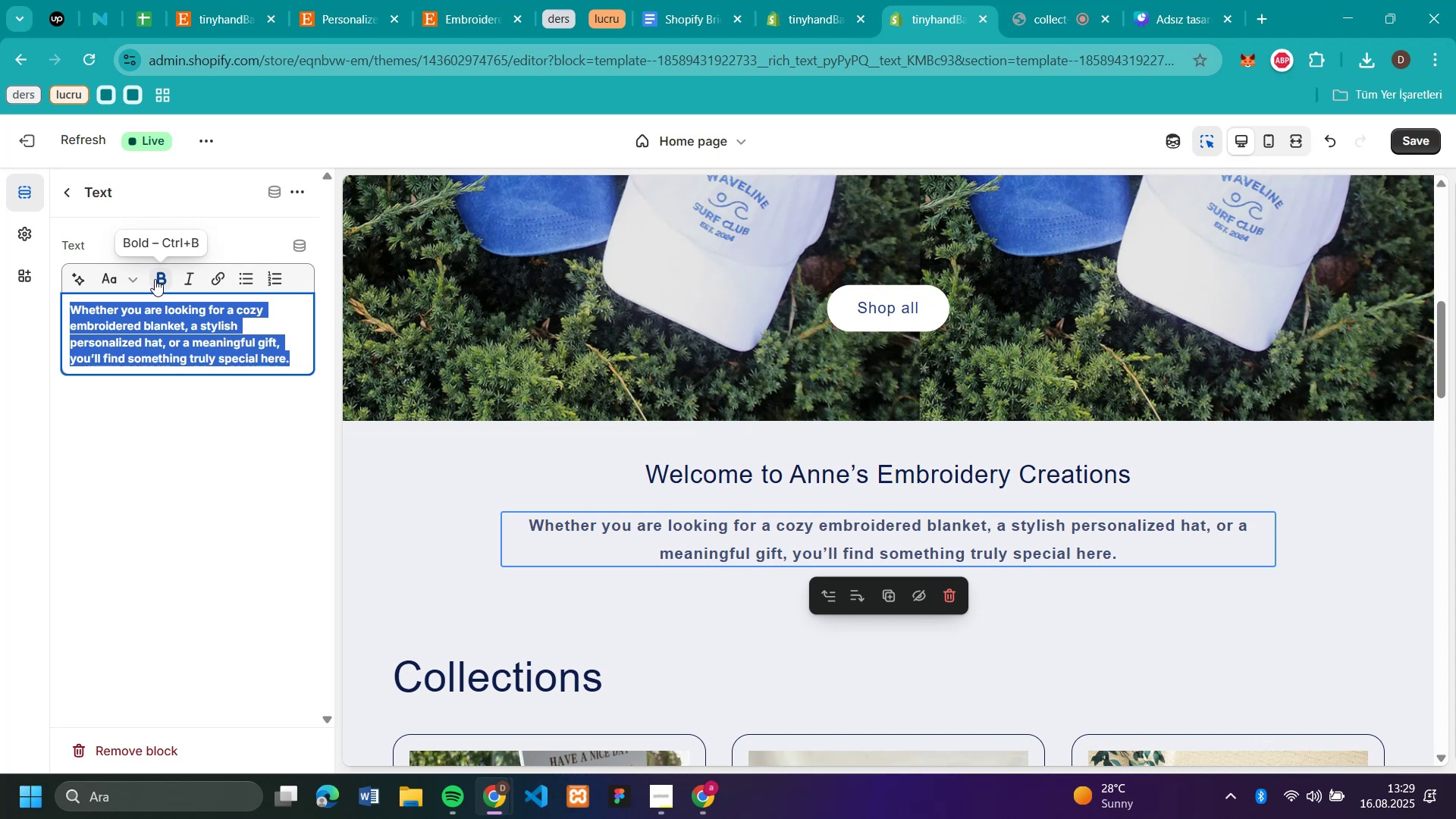 
left_click([153, 279])
 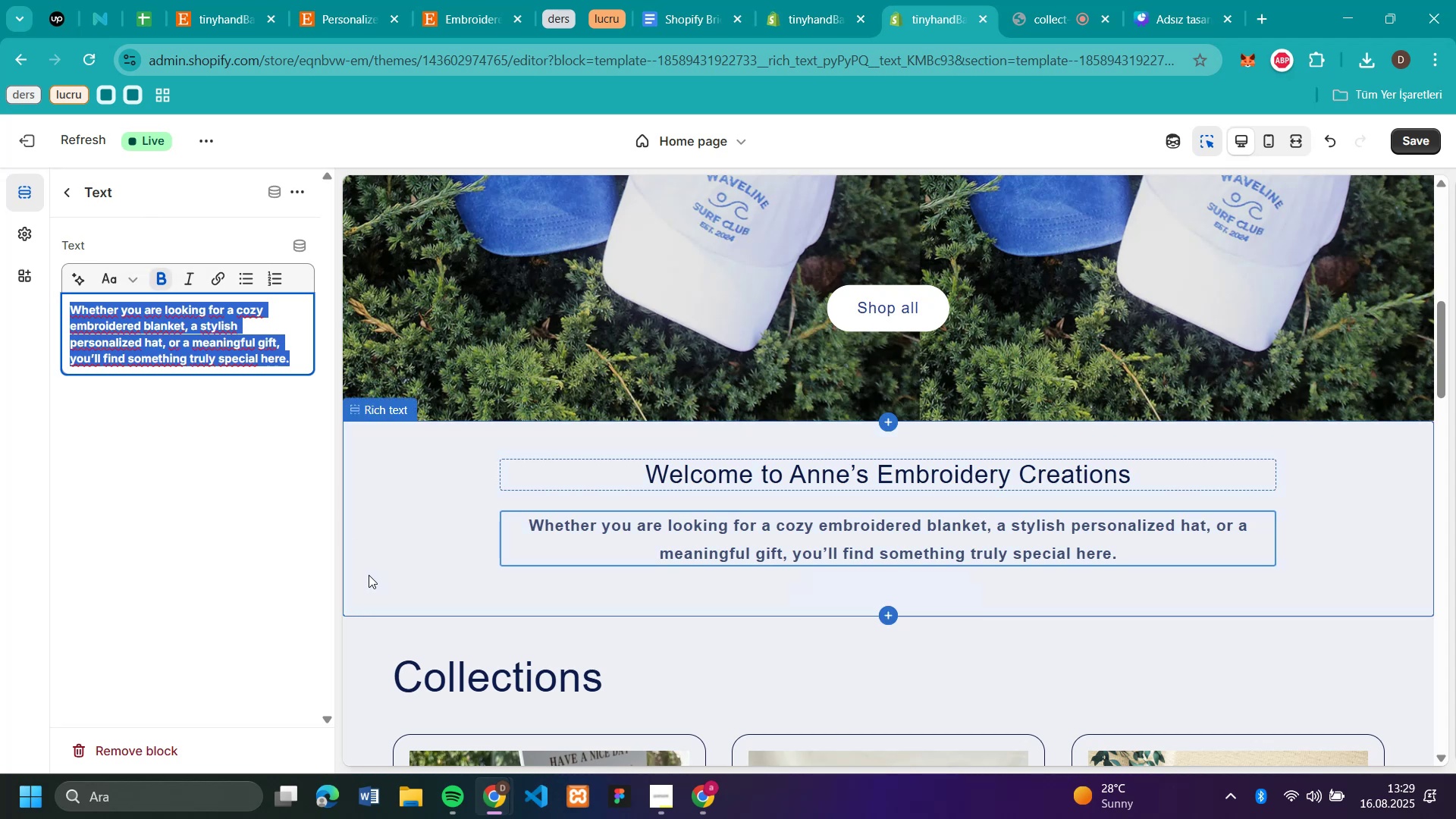 
left_click([155, 279])
 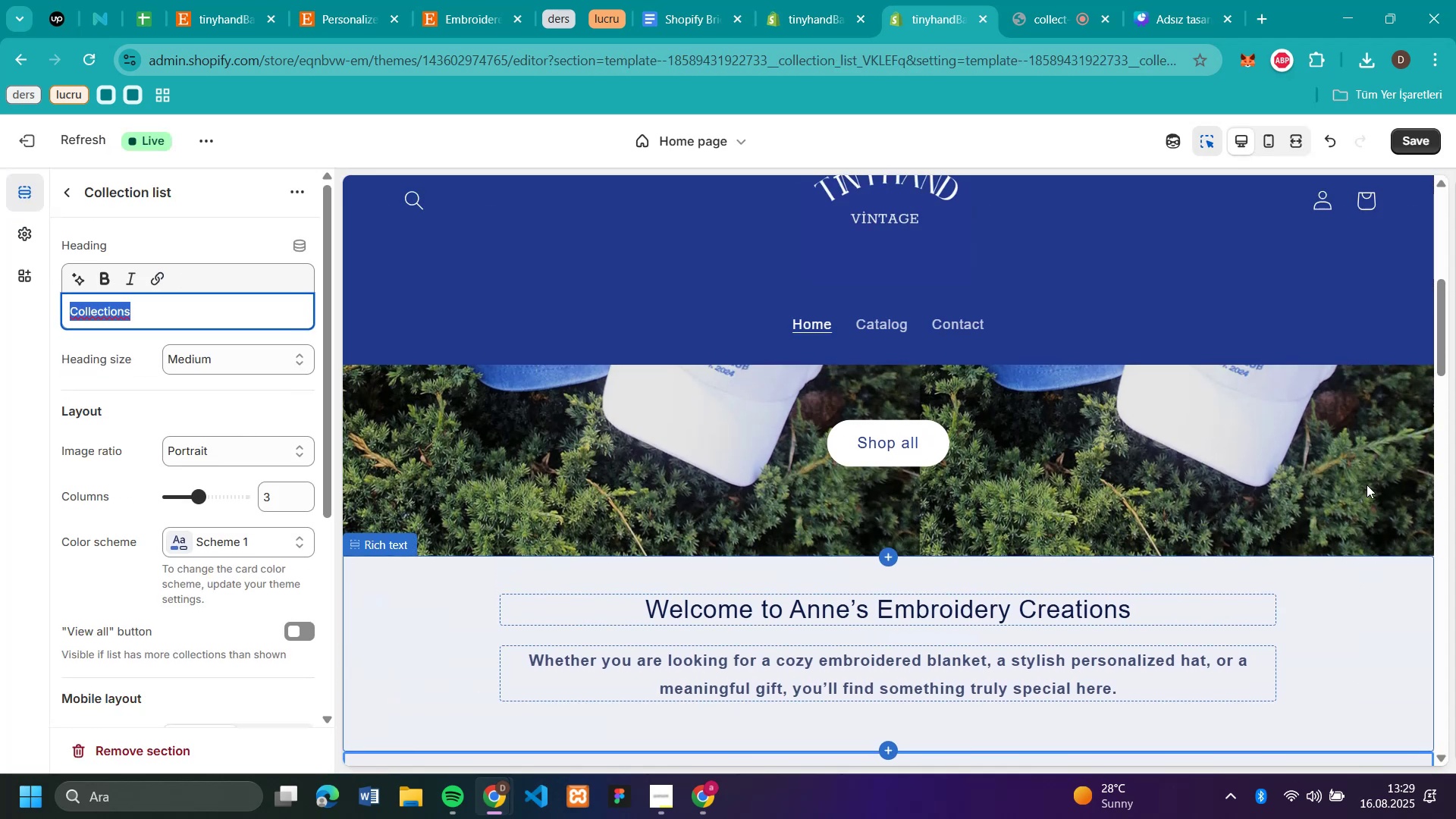 
left_click([372, 663])
 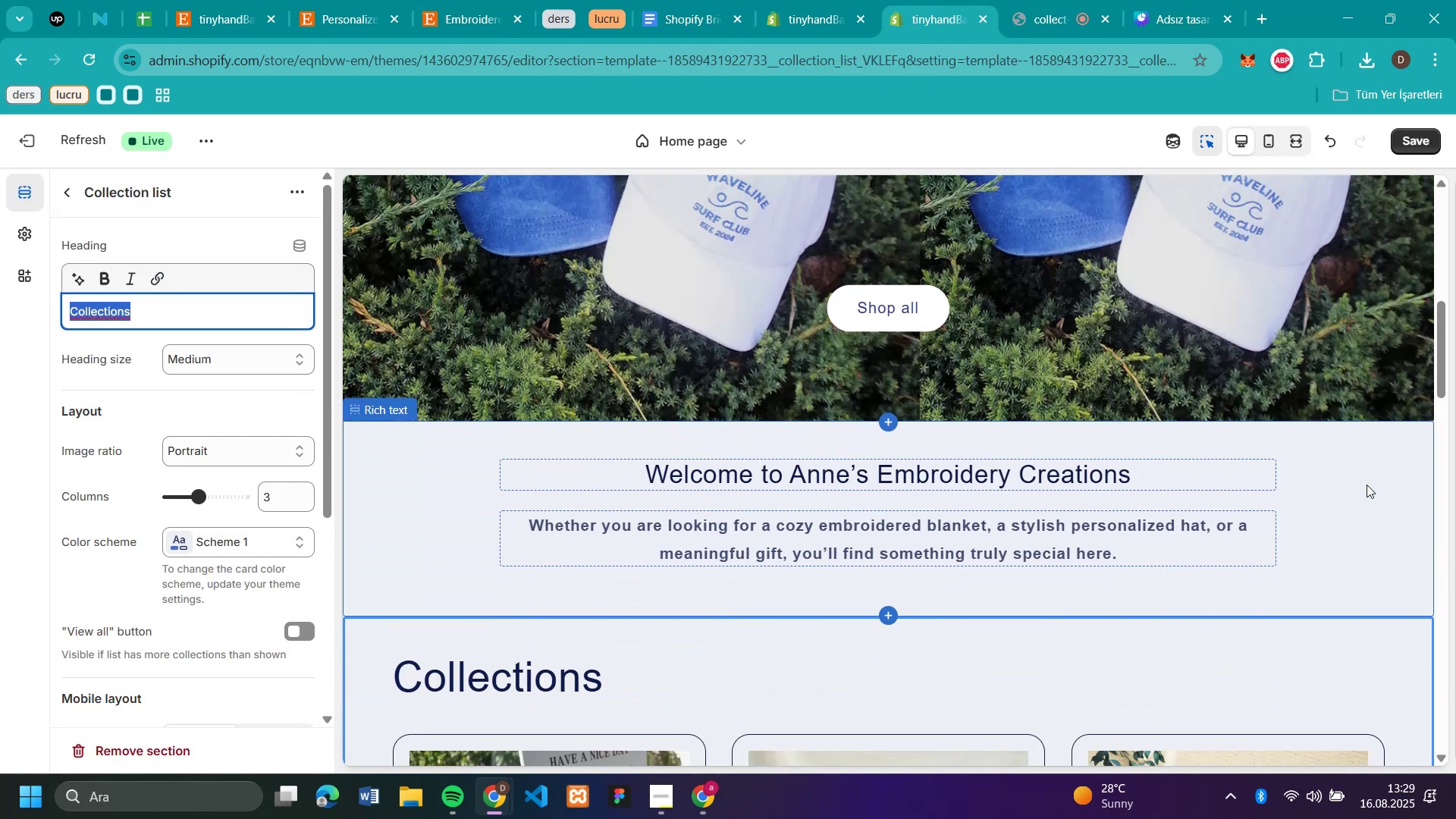 
scroll: coordinate [1367, 485], scroll_direction: none, amount: 0.0
 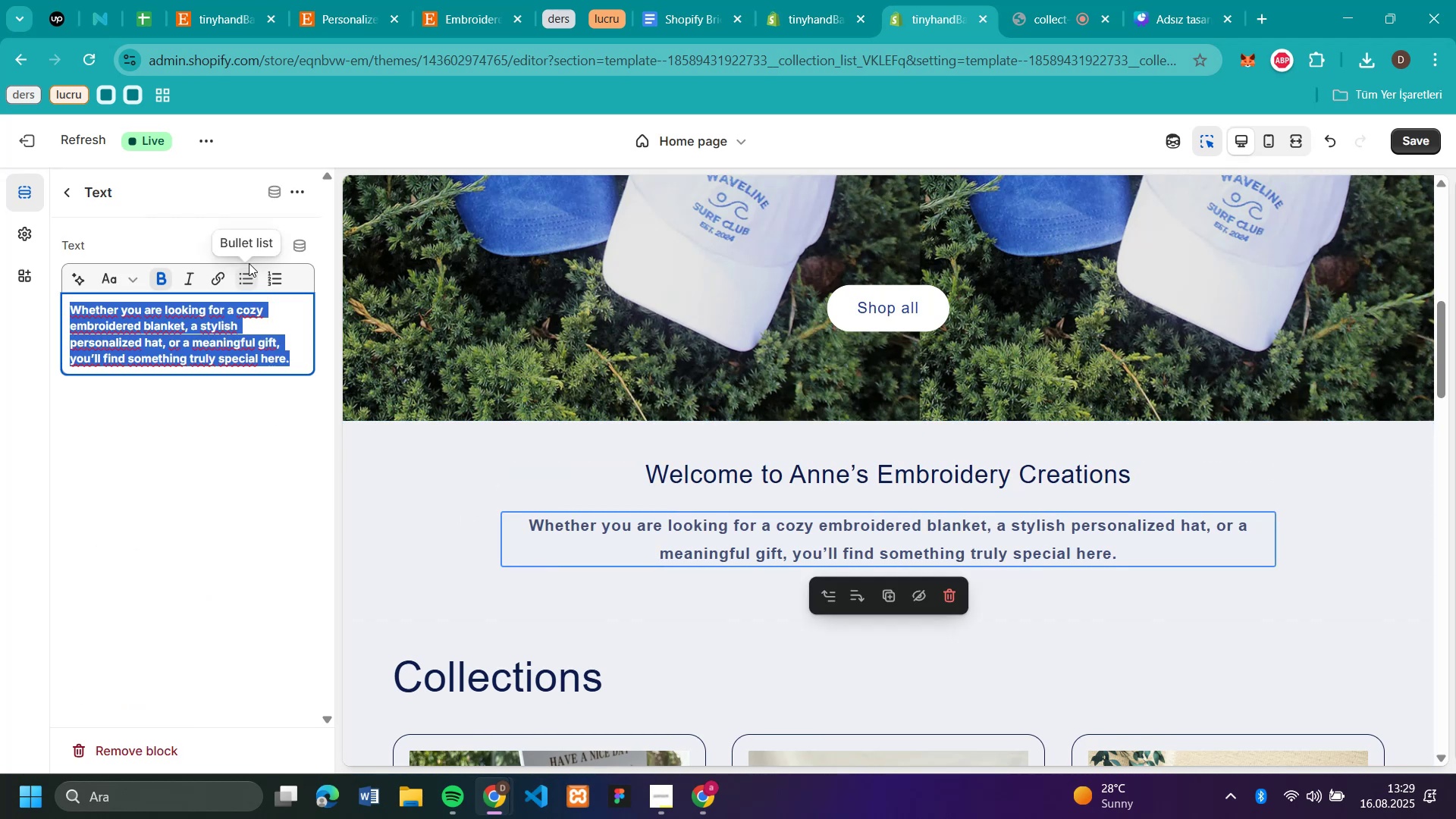 
left_click([537, 550])
 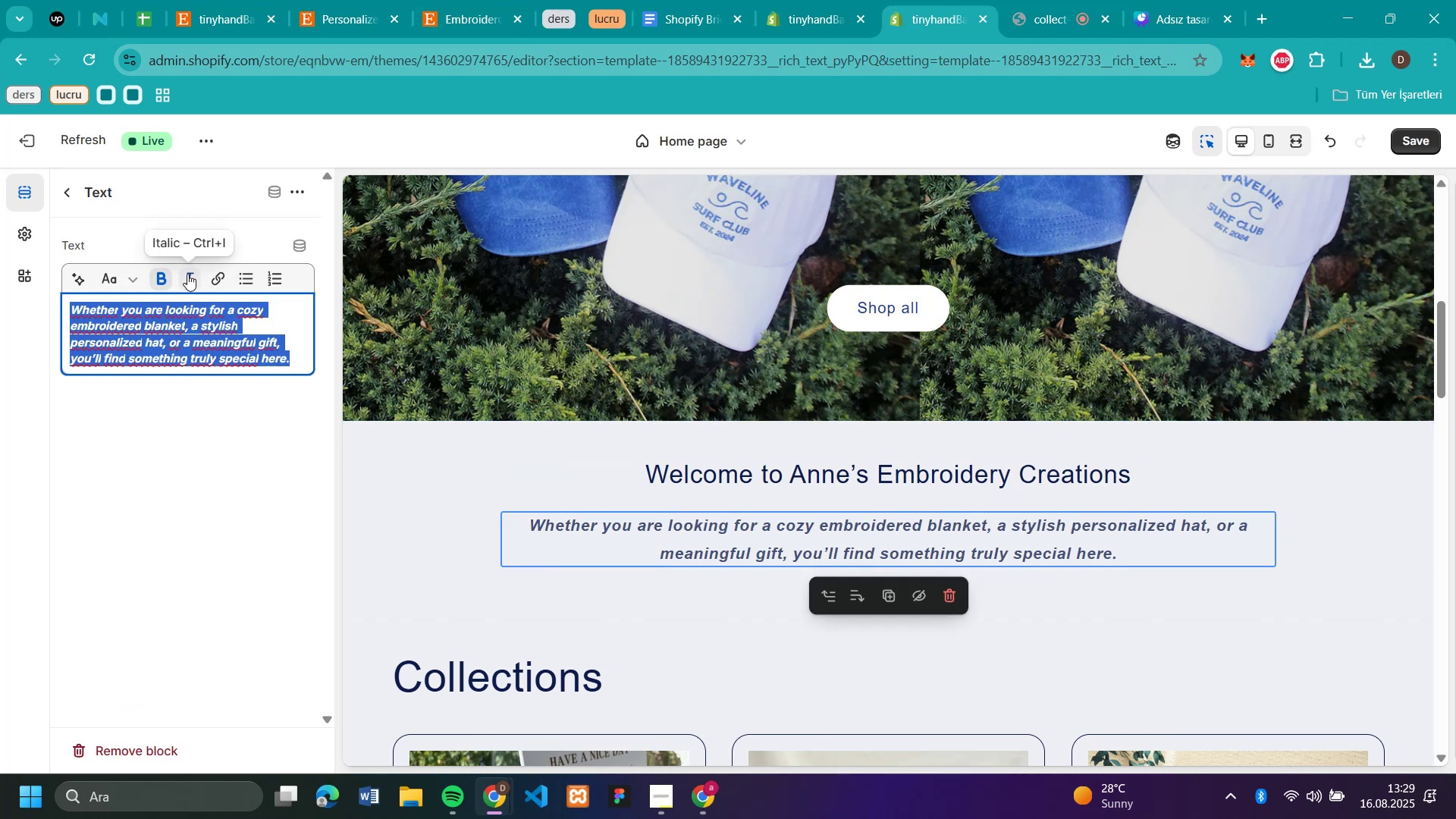 
left_click([187, 274])
 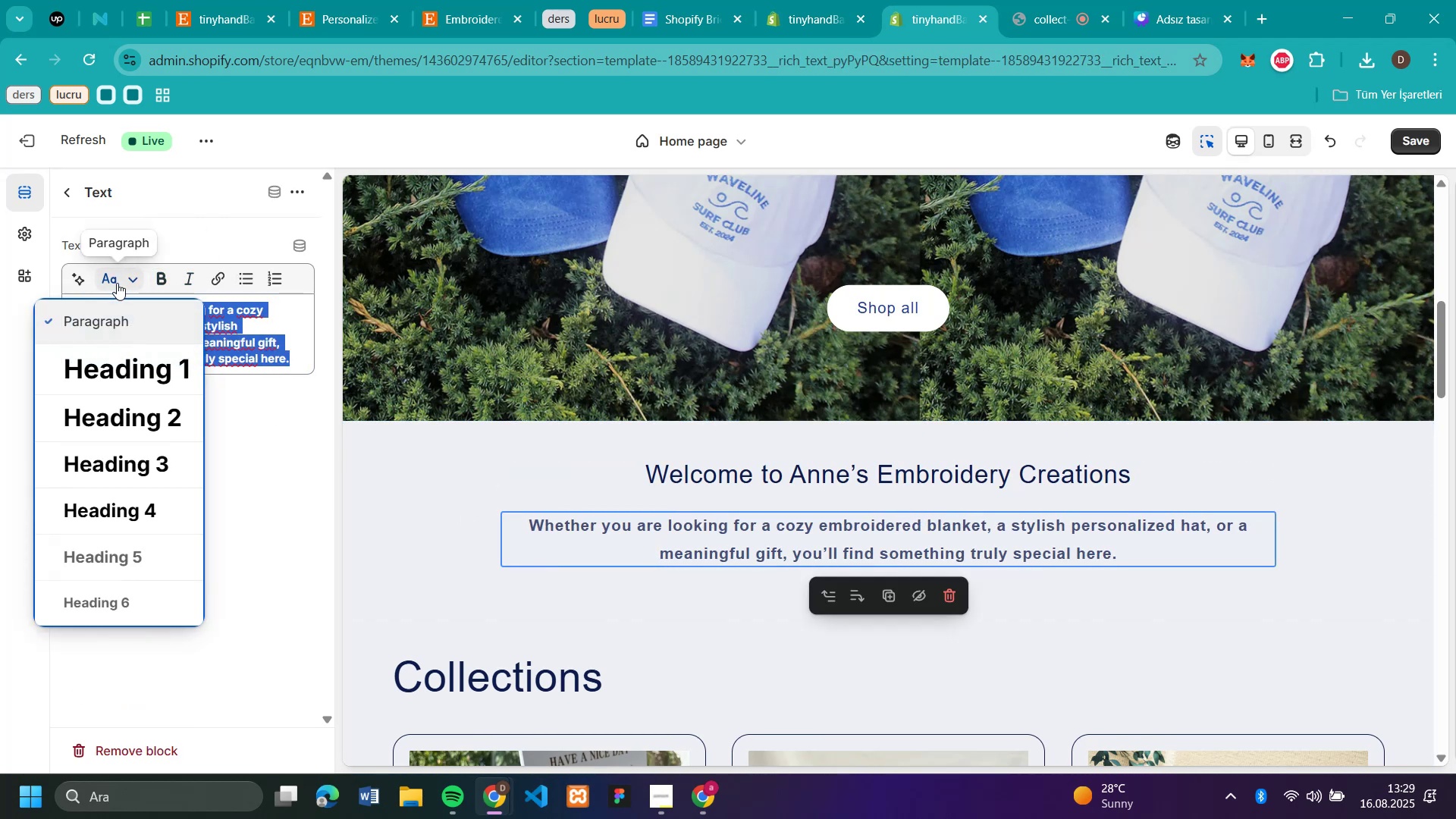 
left_click([183, 283])
 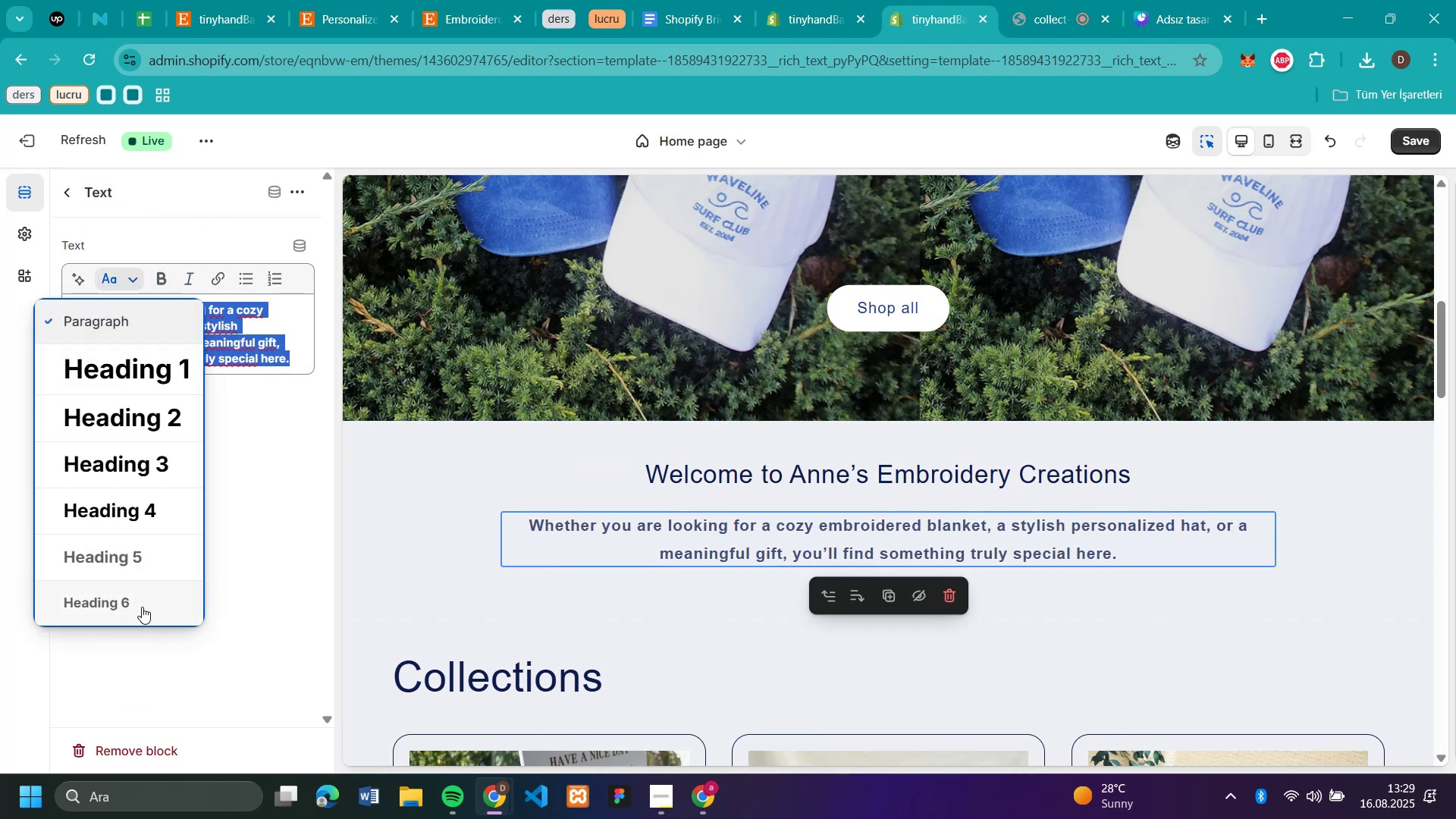 
left_click([117, 283])
 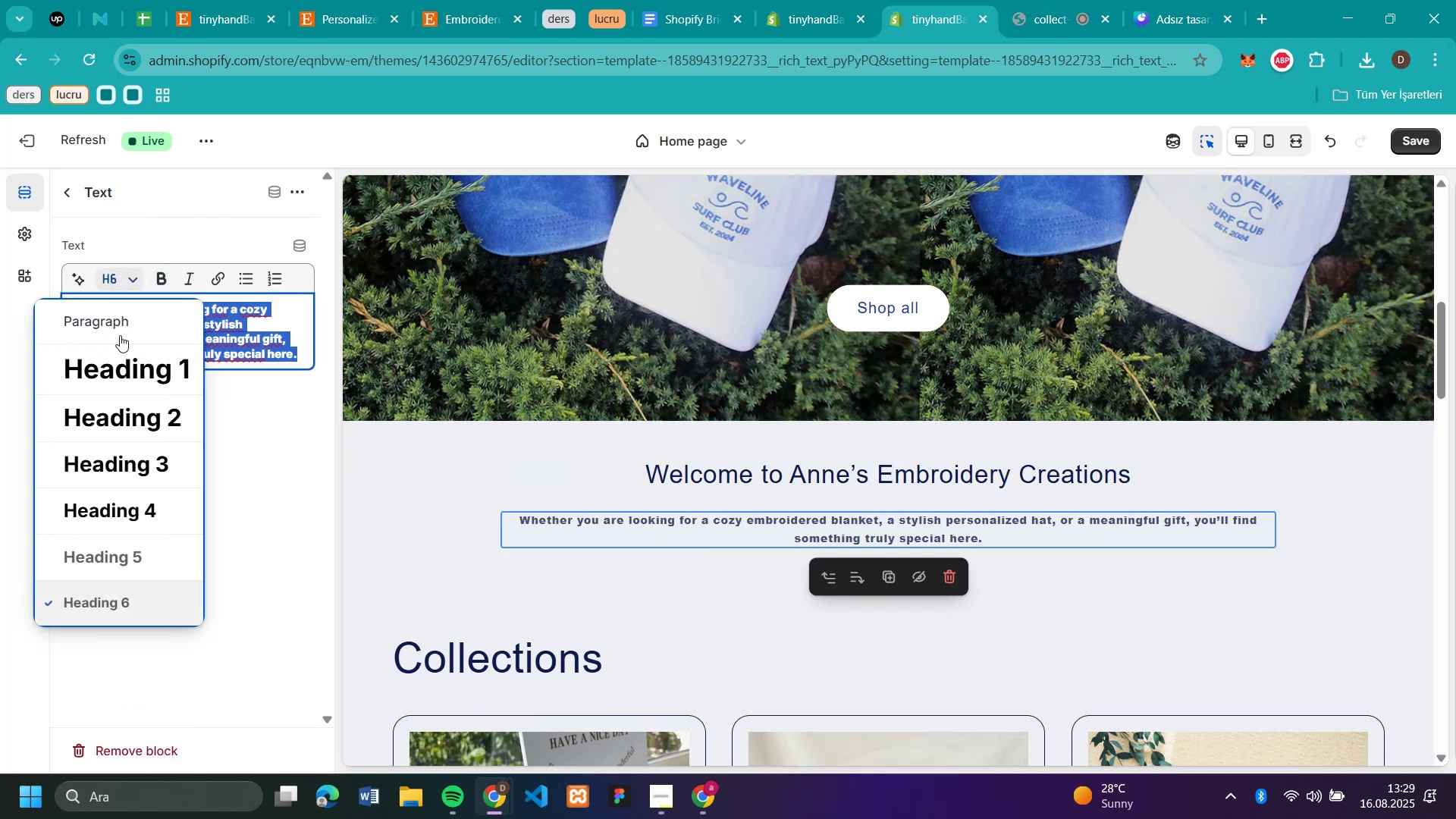 
left_click([139, 595])
 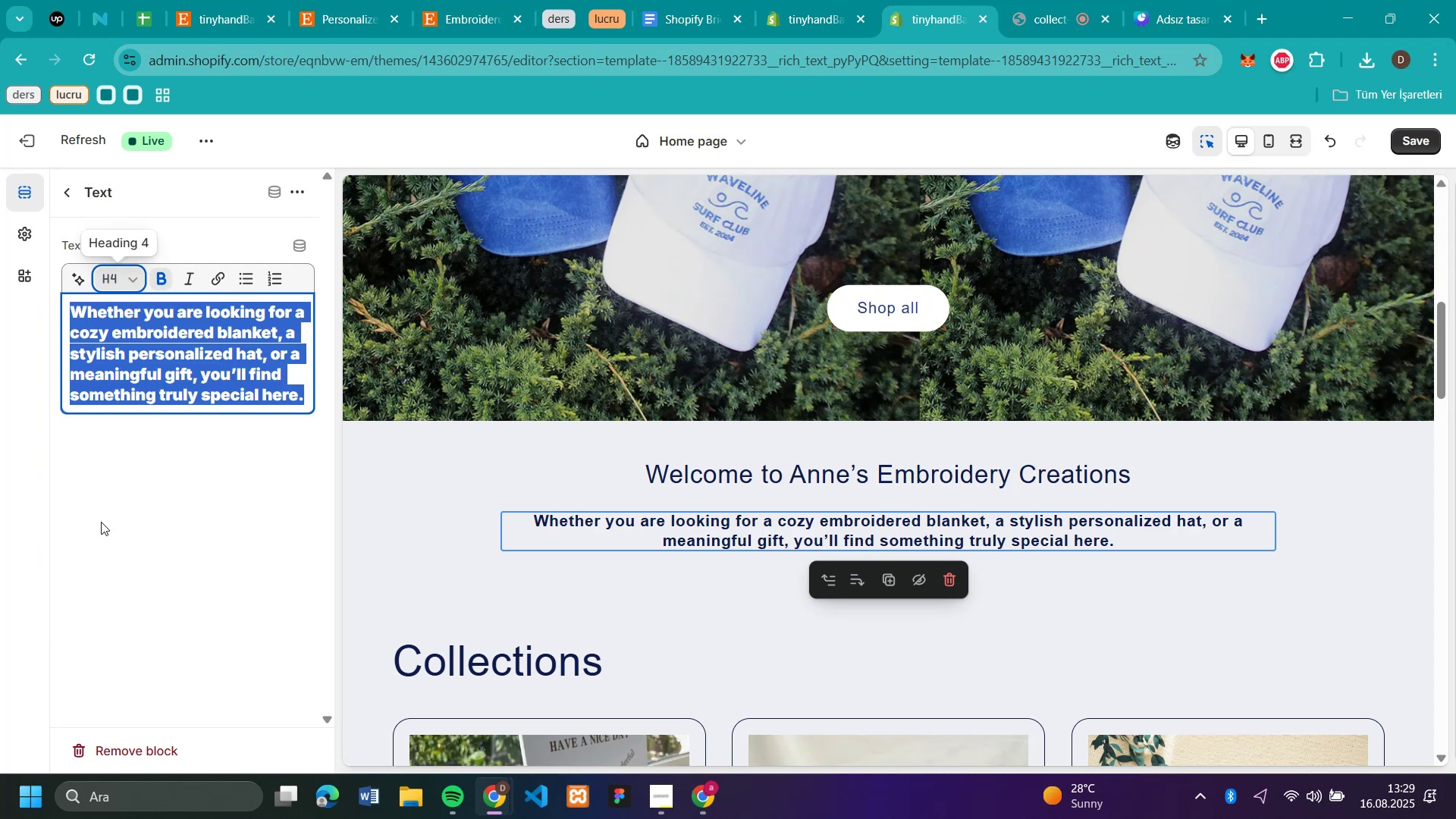 
left_click([117, 284])
 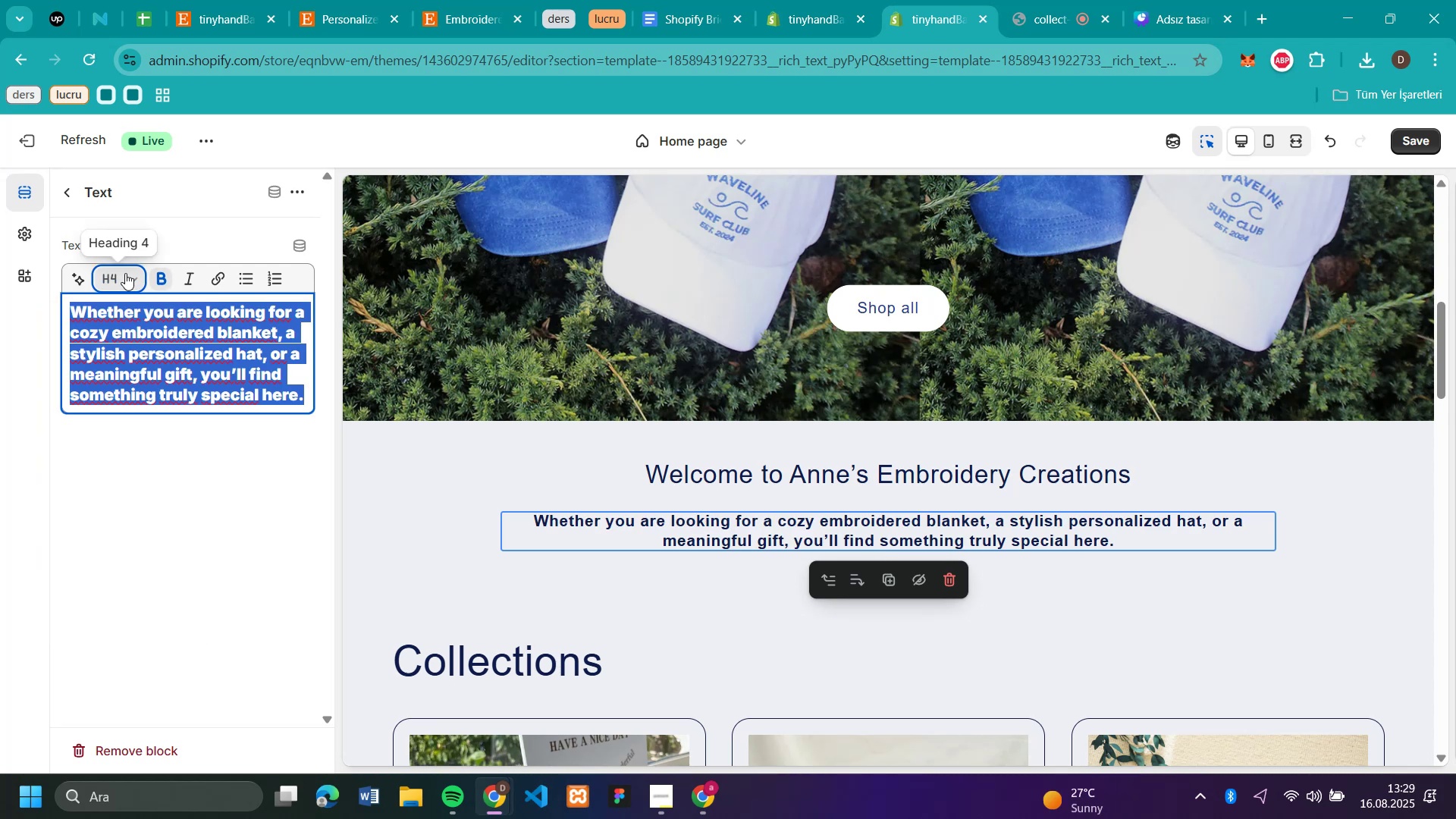 
left_click([101, 522])
 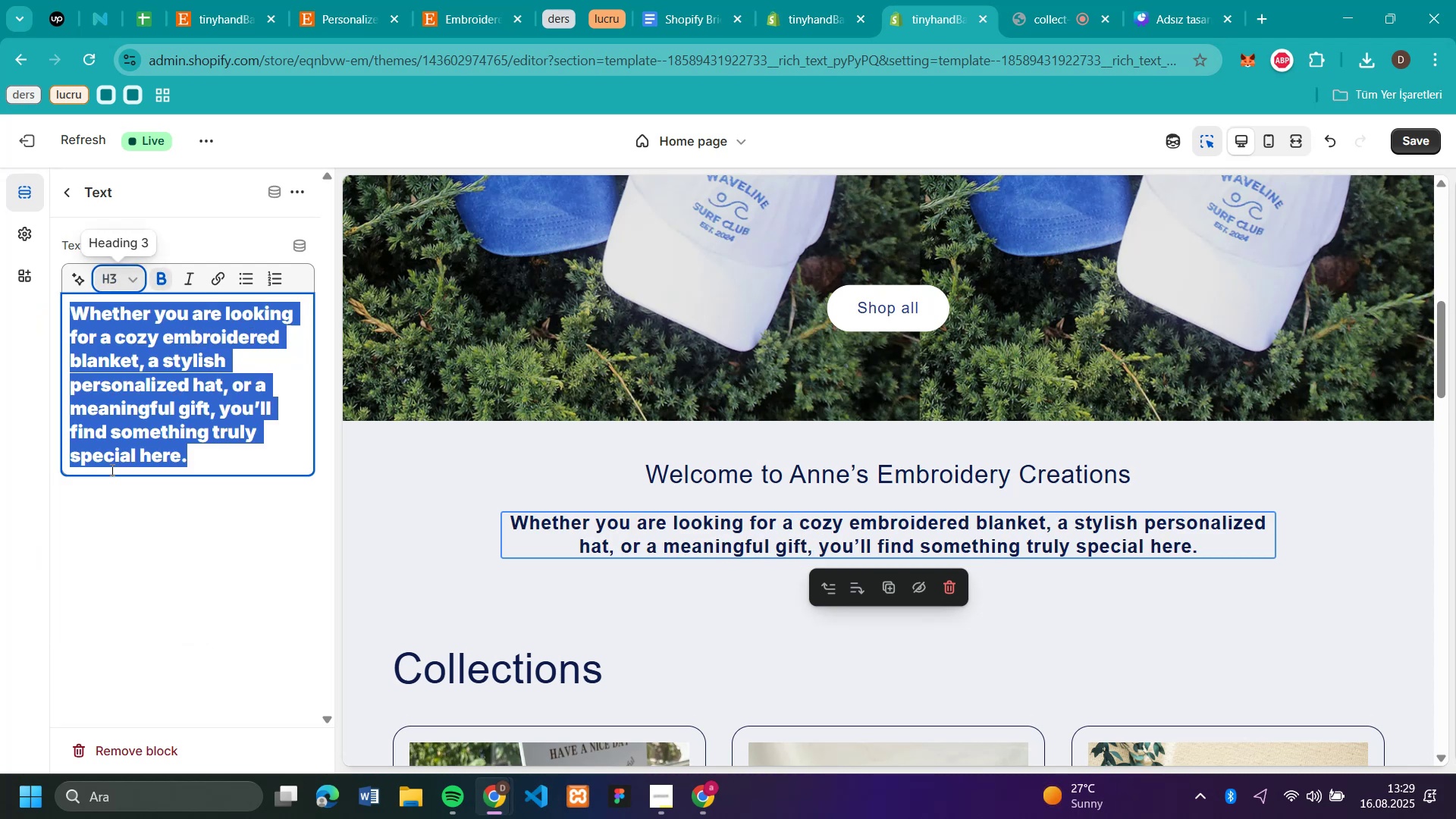 
left_click([125, 273])
 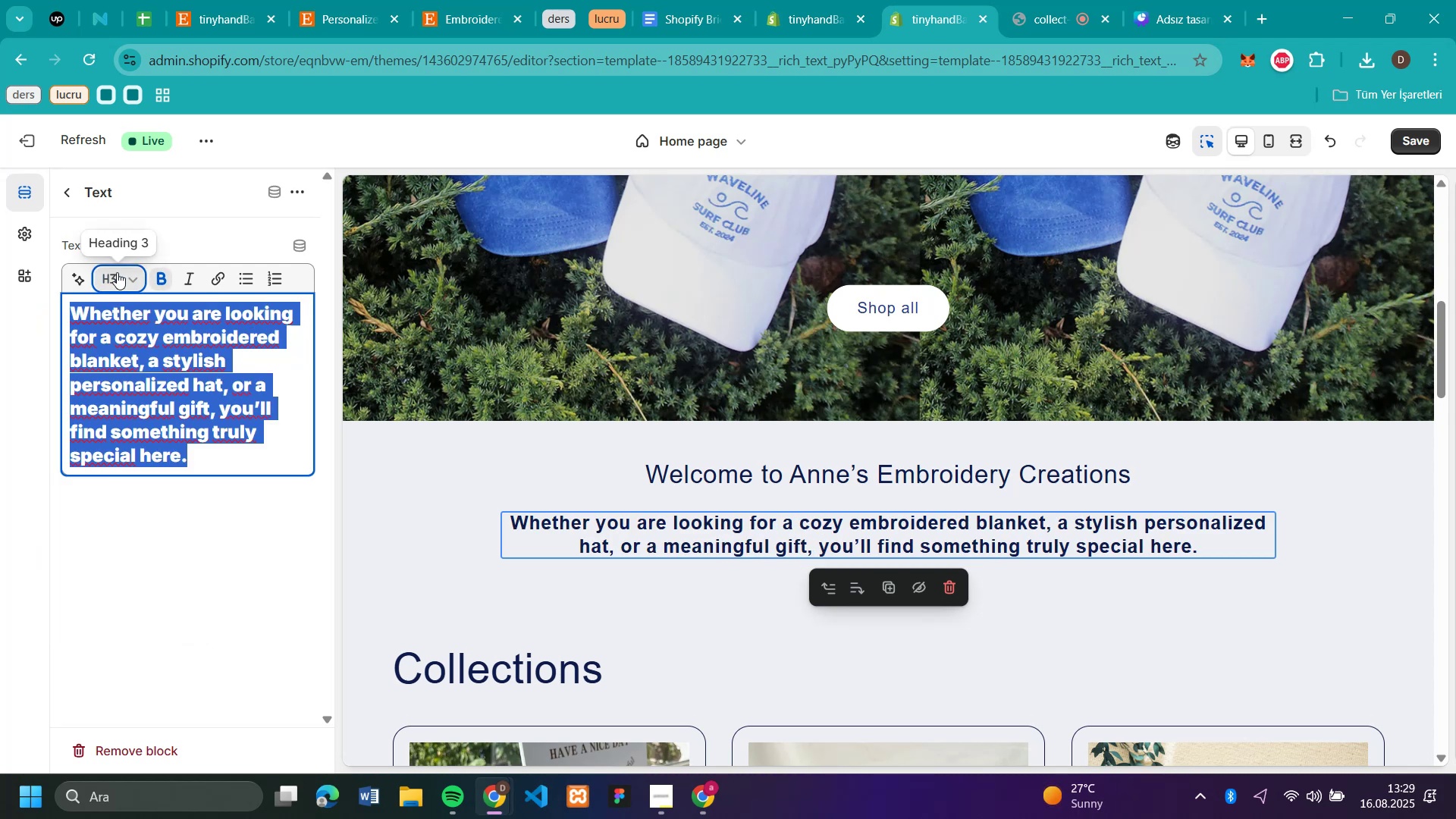 
left_click([111, 469])
 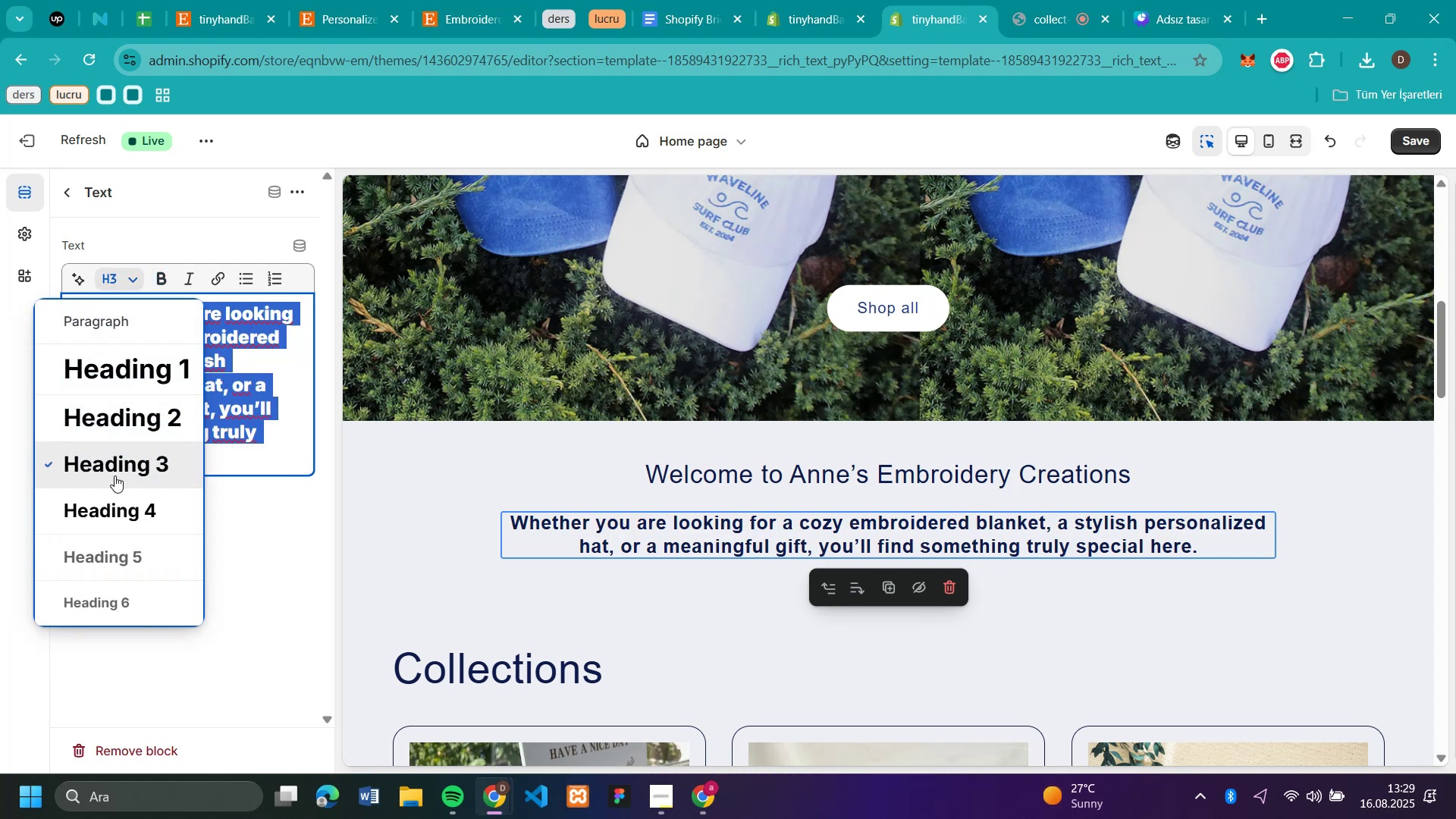 
left_click([117, 272])
 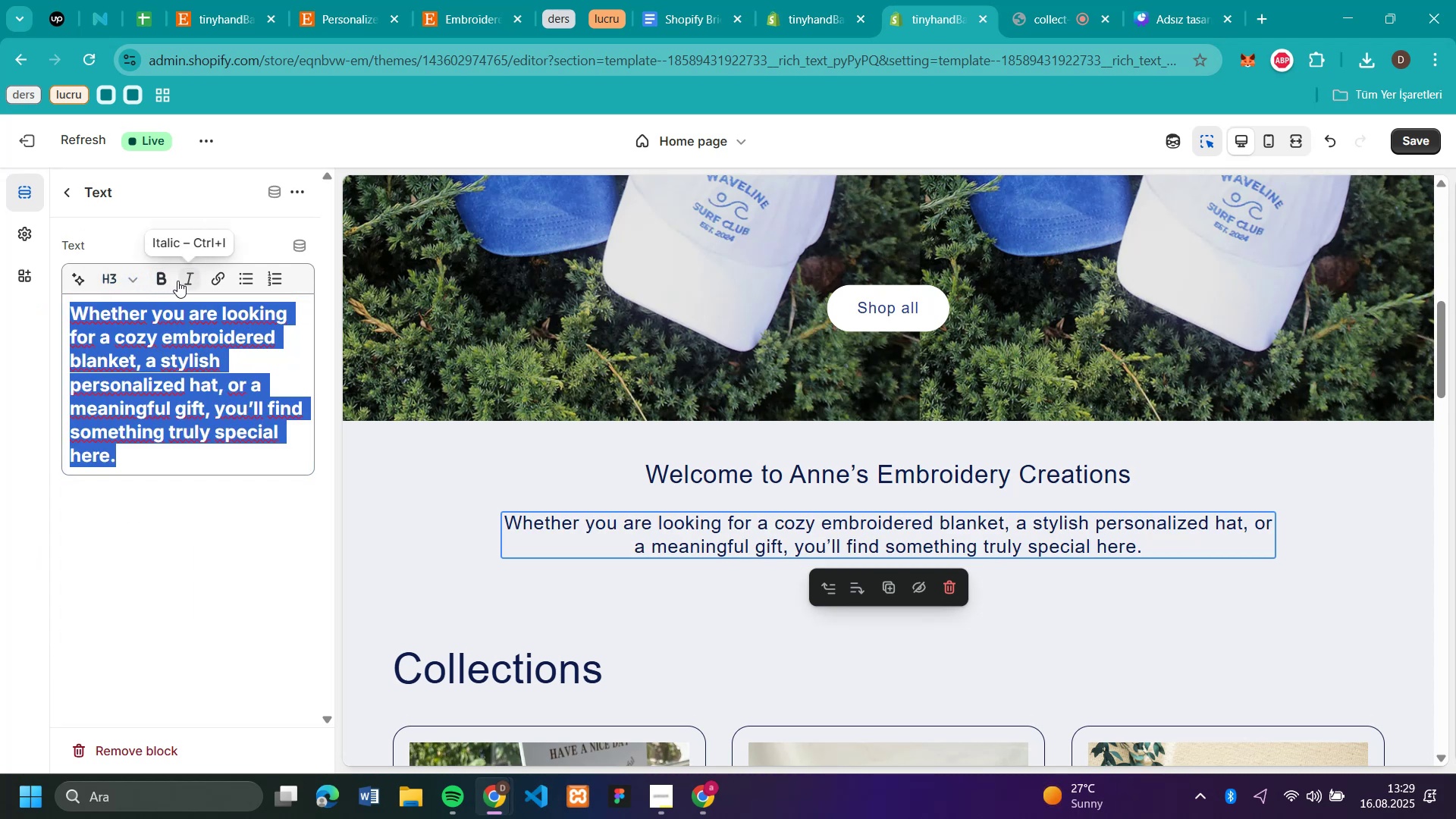 
left_click([158, 279])
 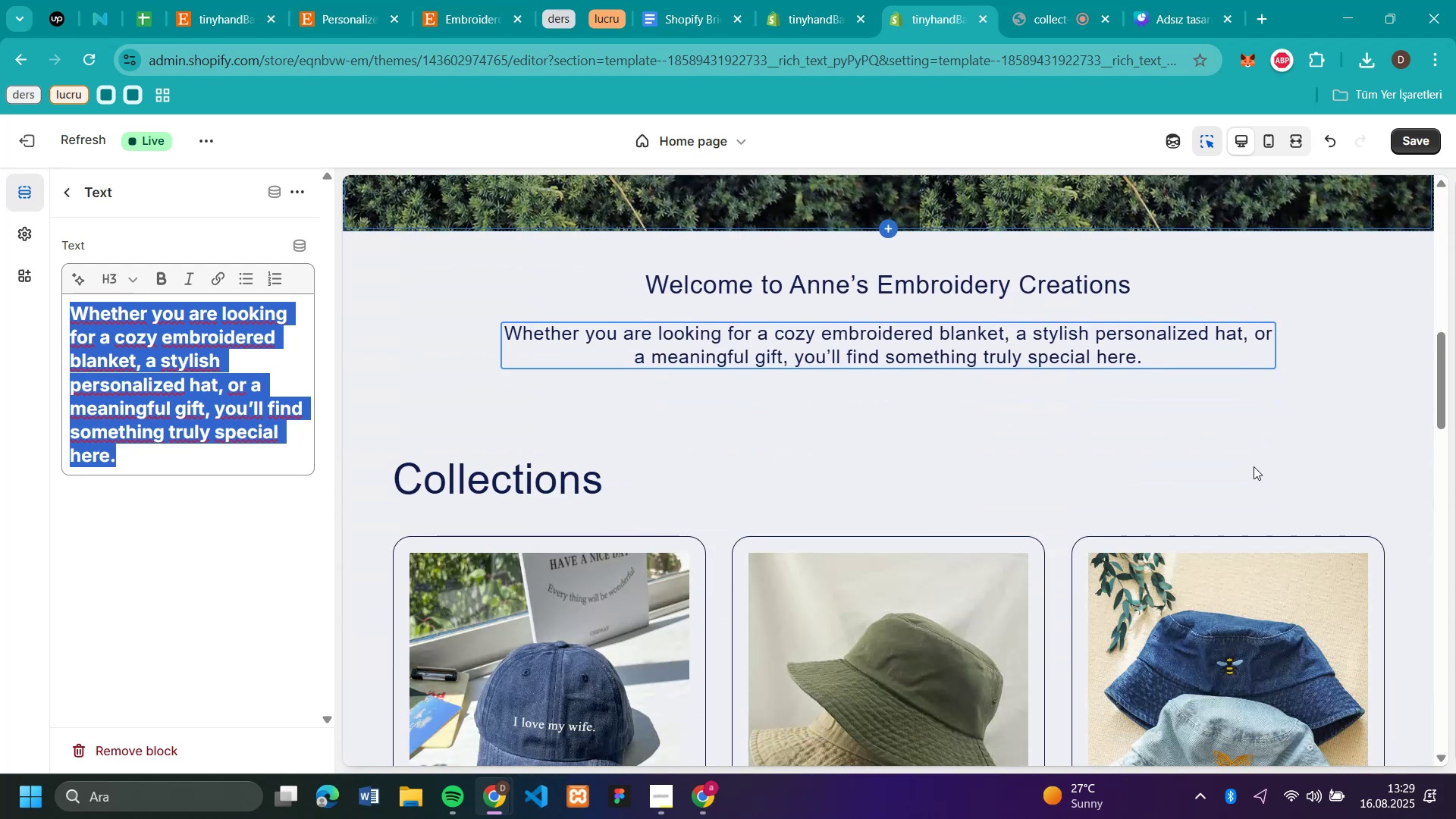 
scroll: coordinate [1248, 428], scroll_direction: down, amount: 1.0
 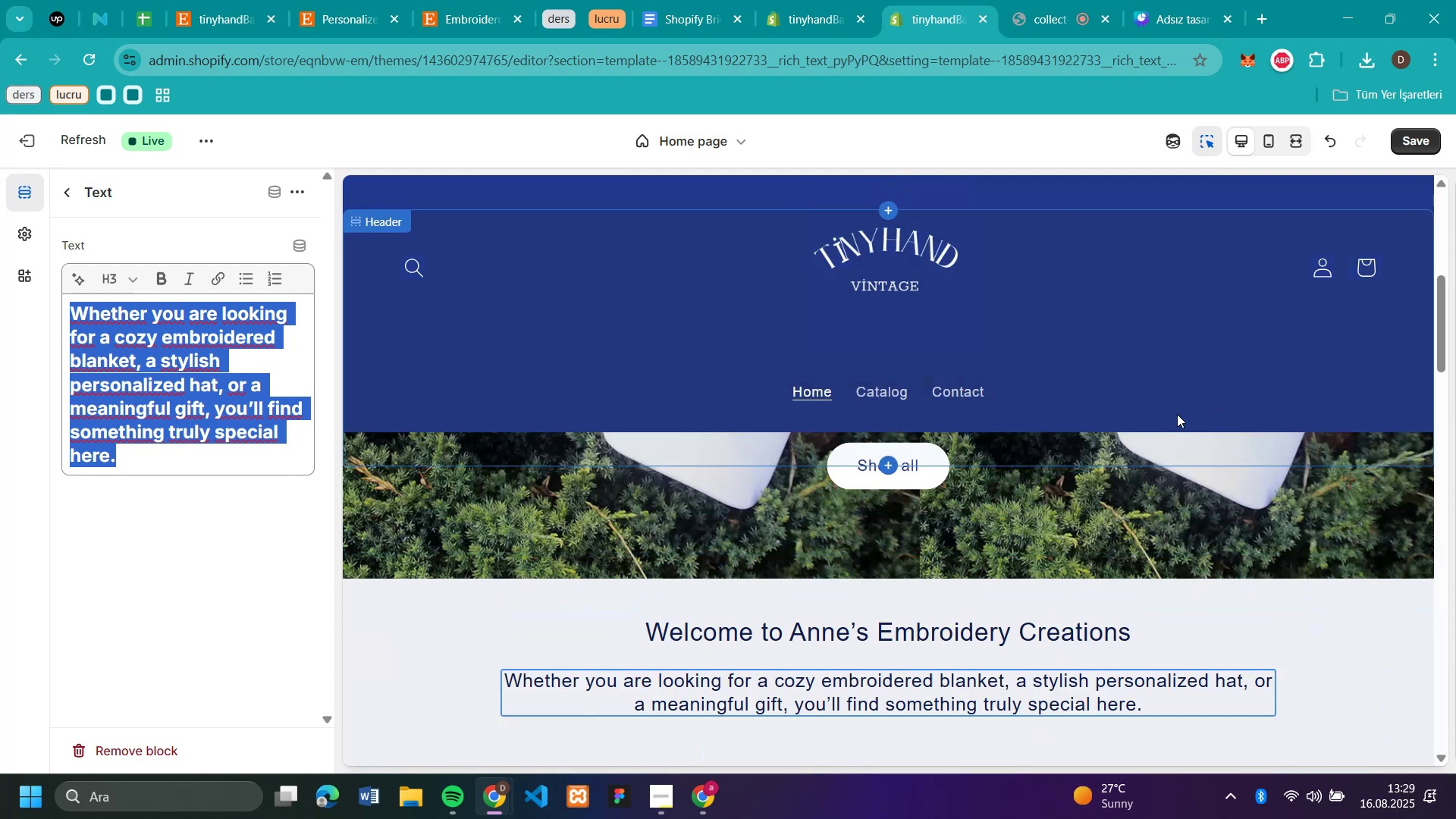 
scroll: coordinate [1177, 414], scroll_direction: up, amount: 8.0
 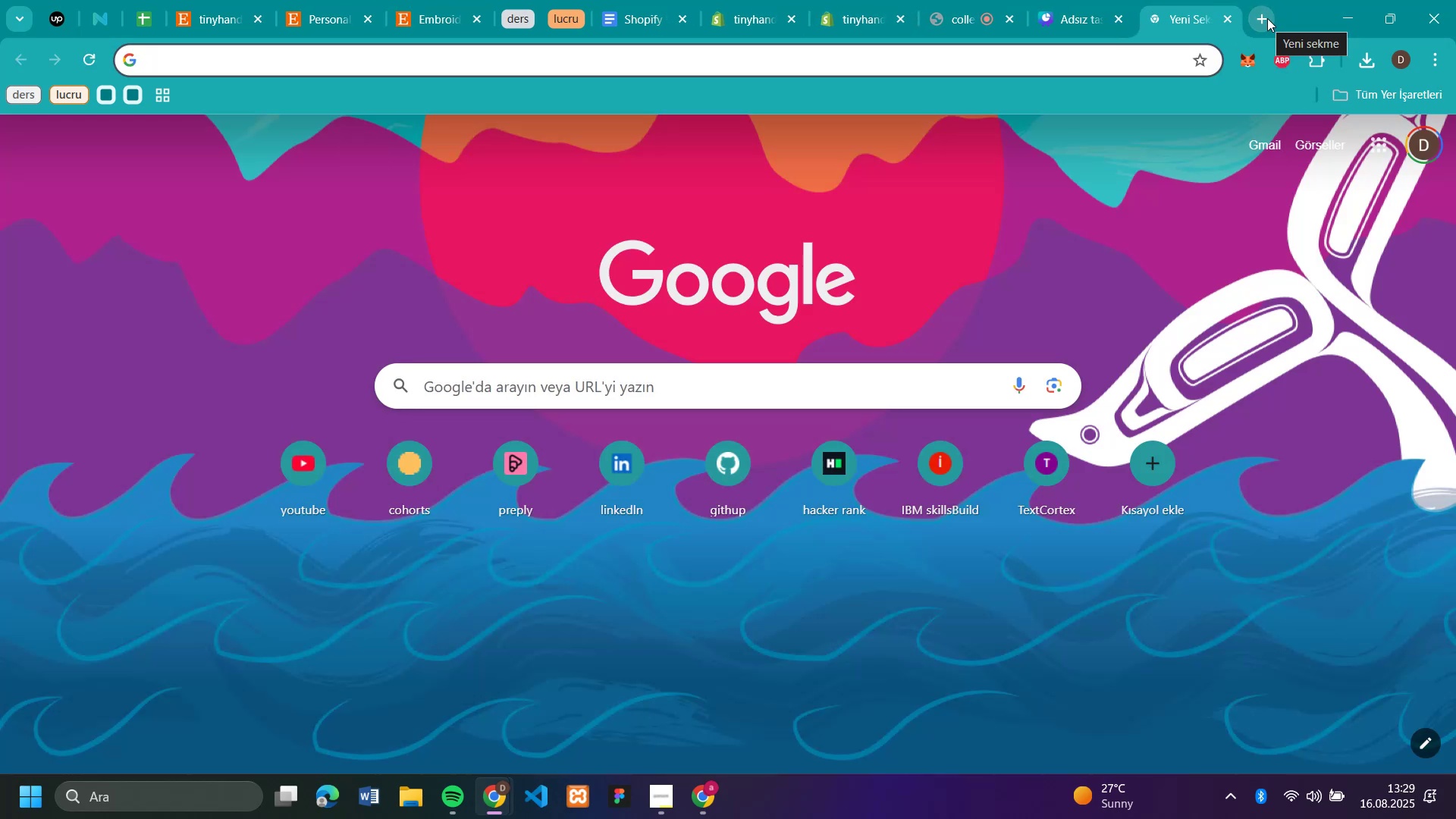 
left_click([1267, 18])
 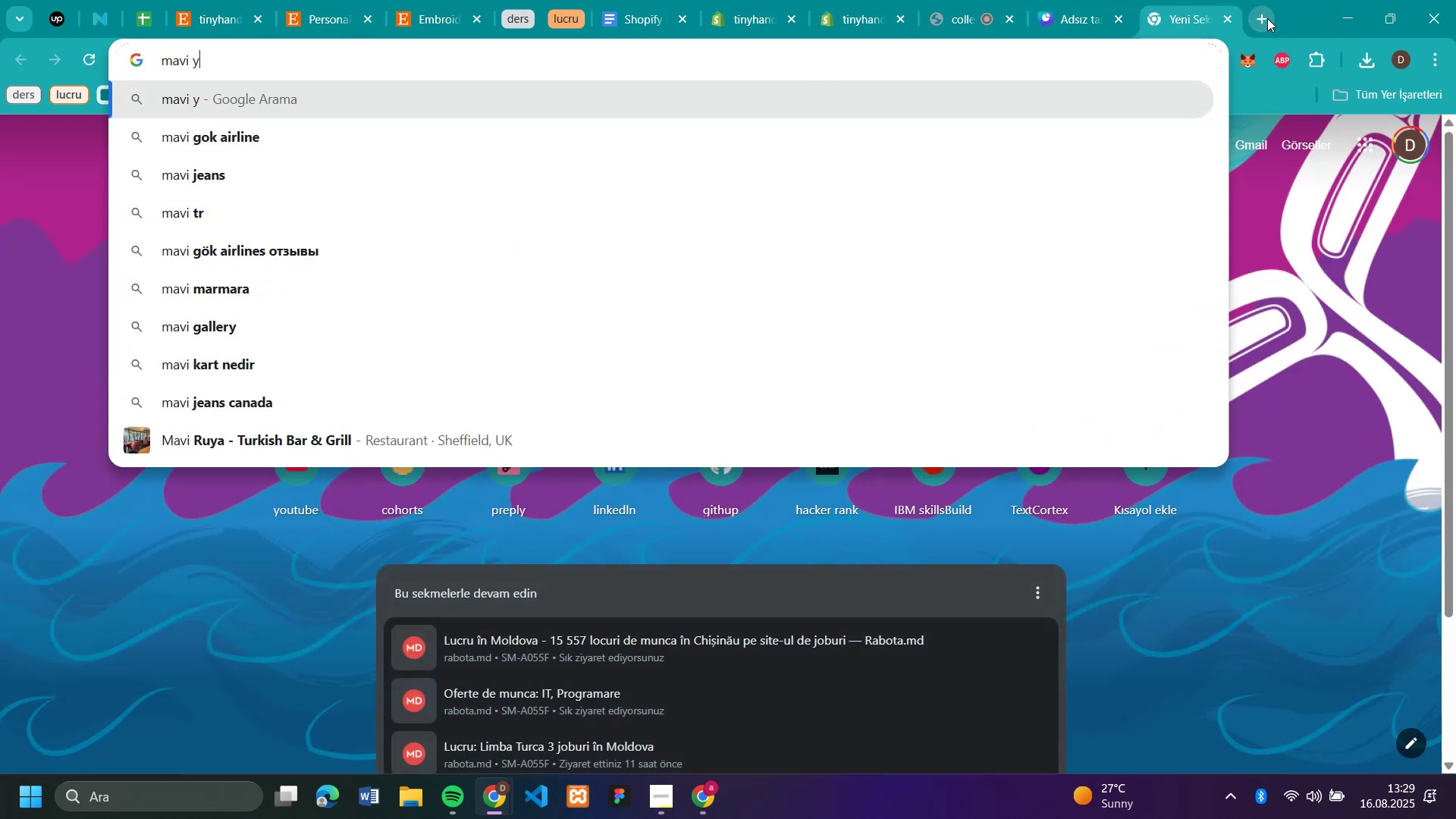 
type(mav' yildiz emoj')
 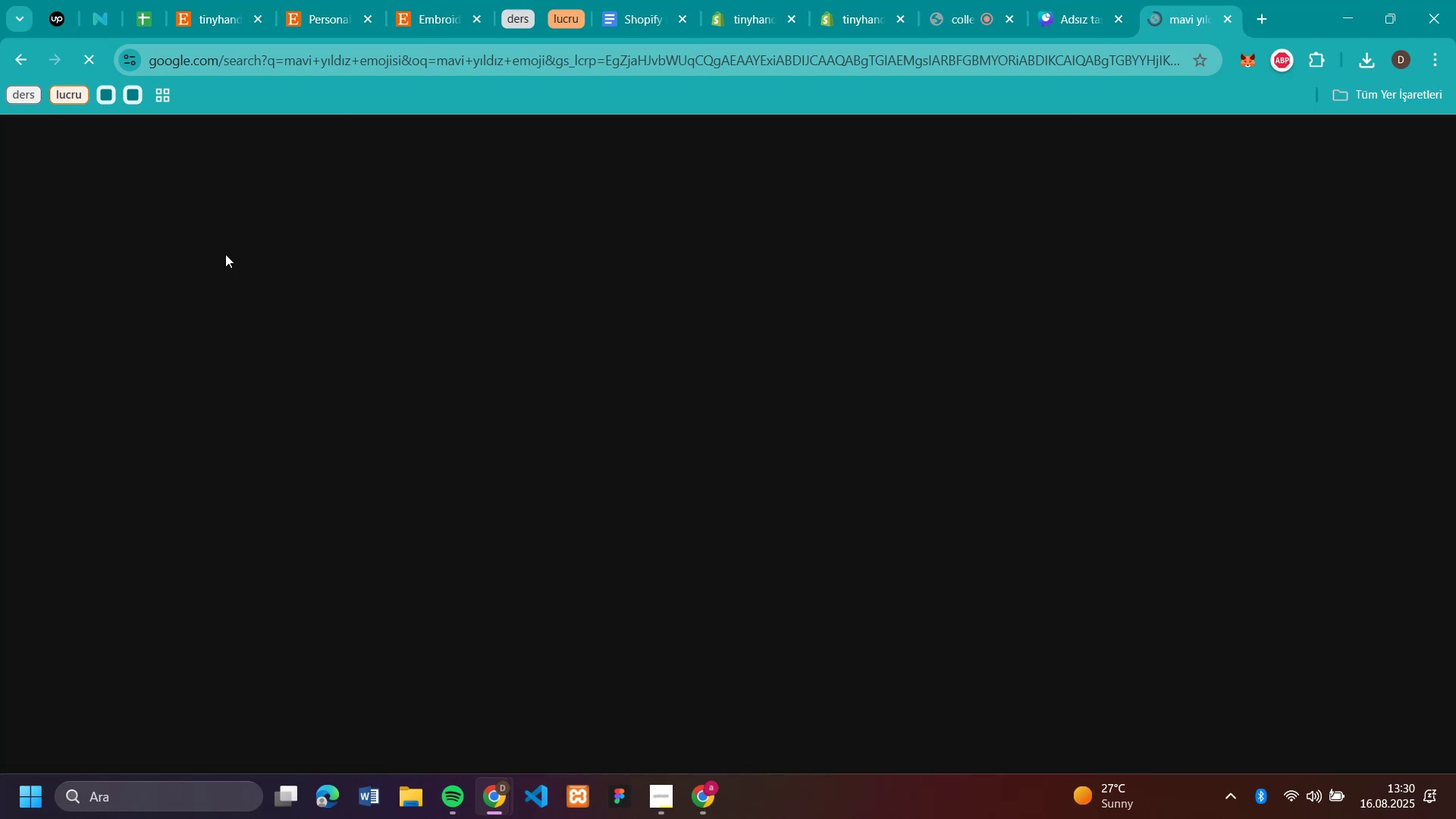 
key(Enter)
 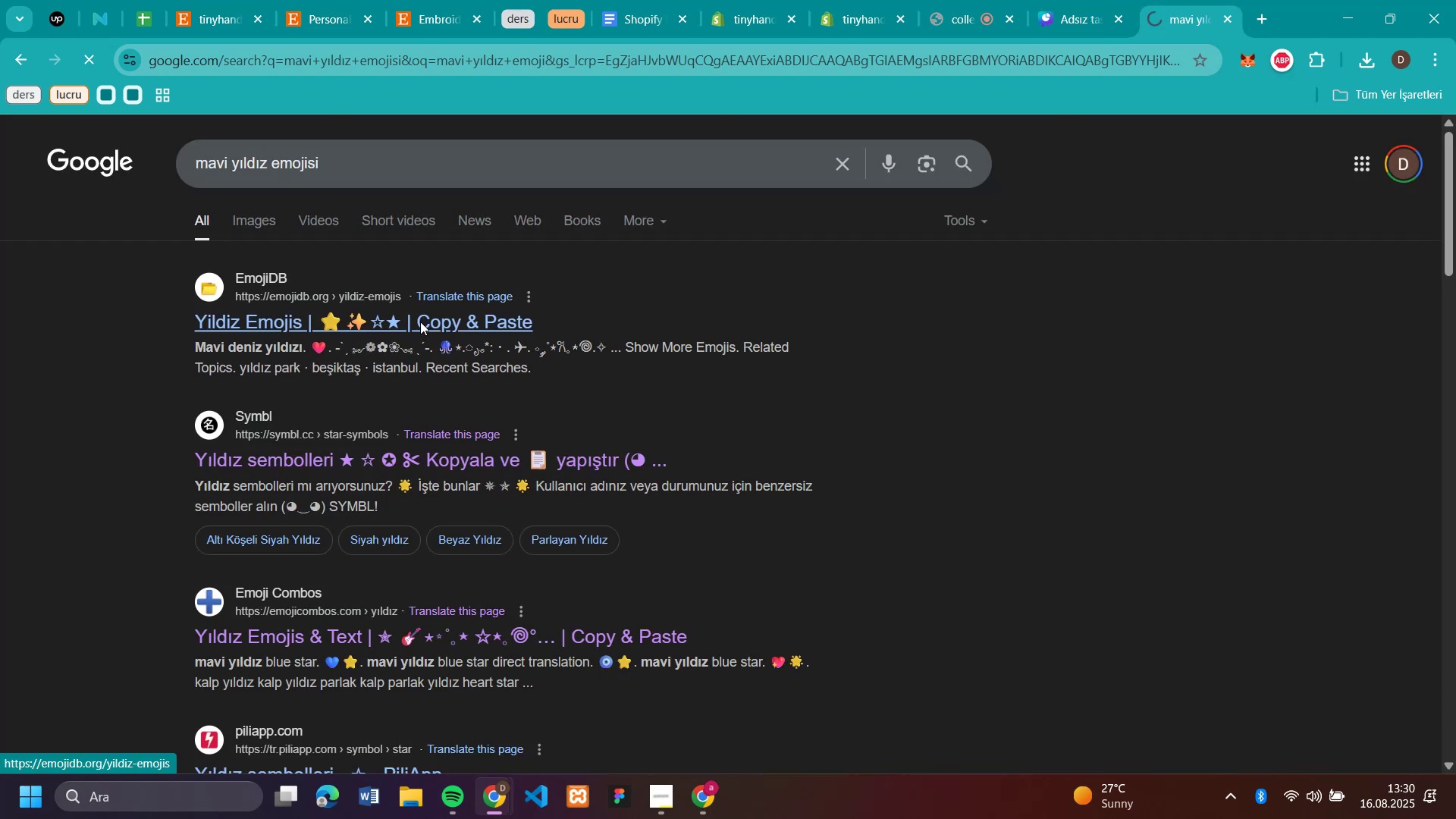 
wait(5.74)
 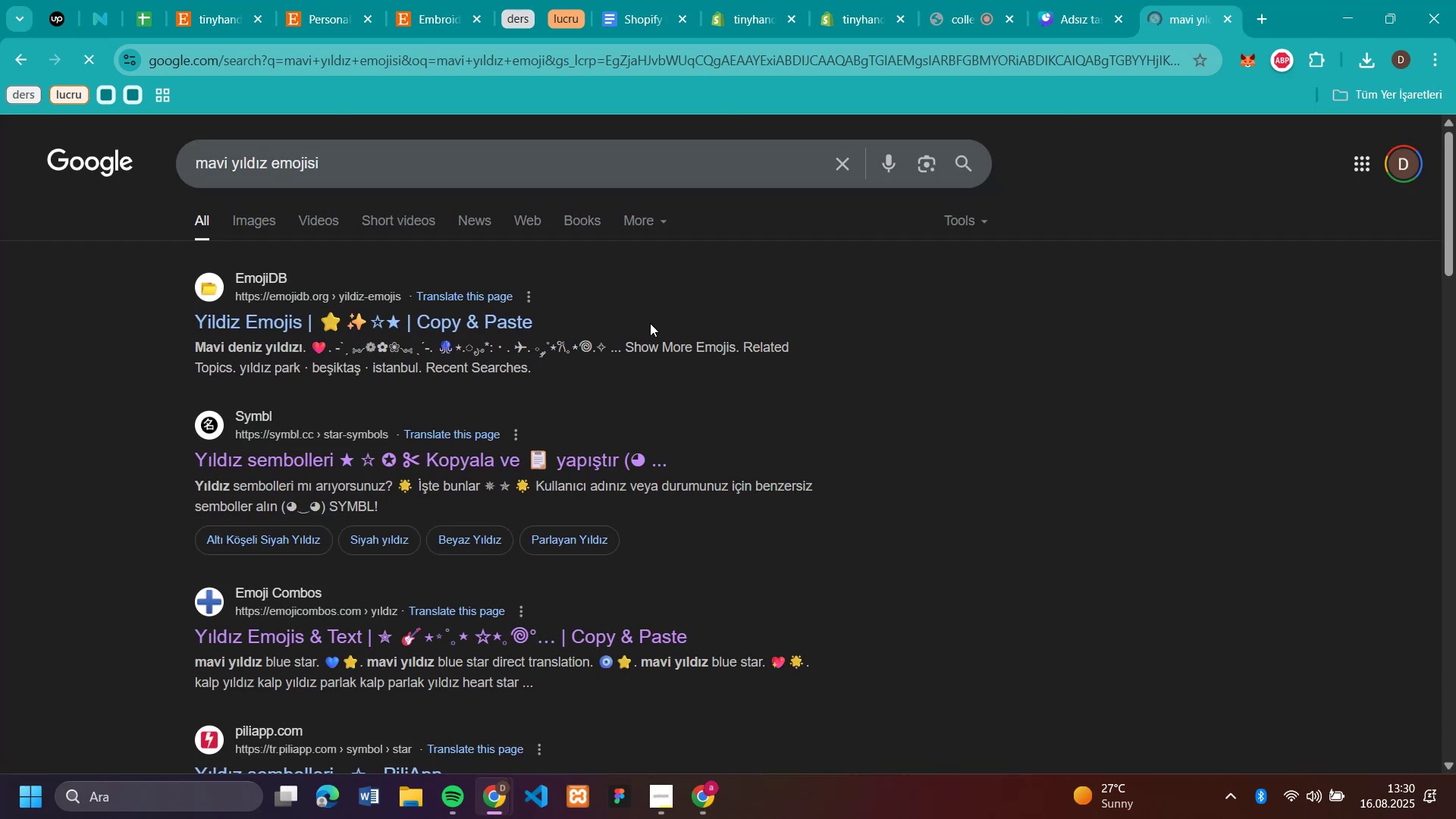 
left_click([420, 322])
 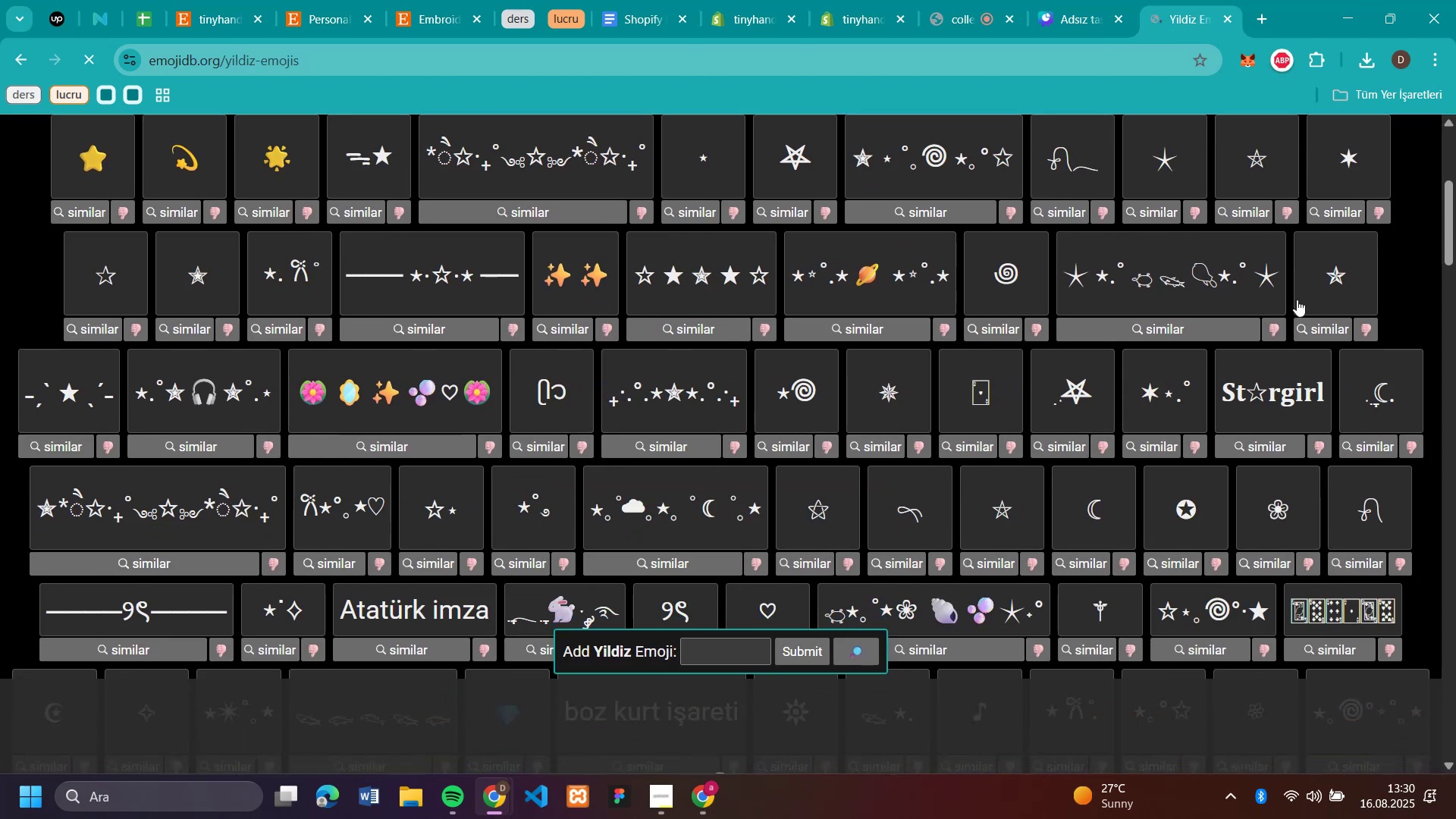 
scroll: coordinate [1297, 300], scroll_direction: down, amount: 12.0
 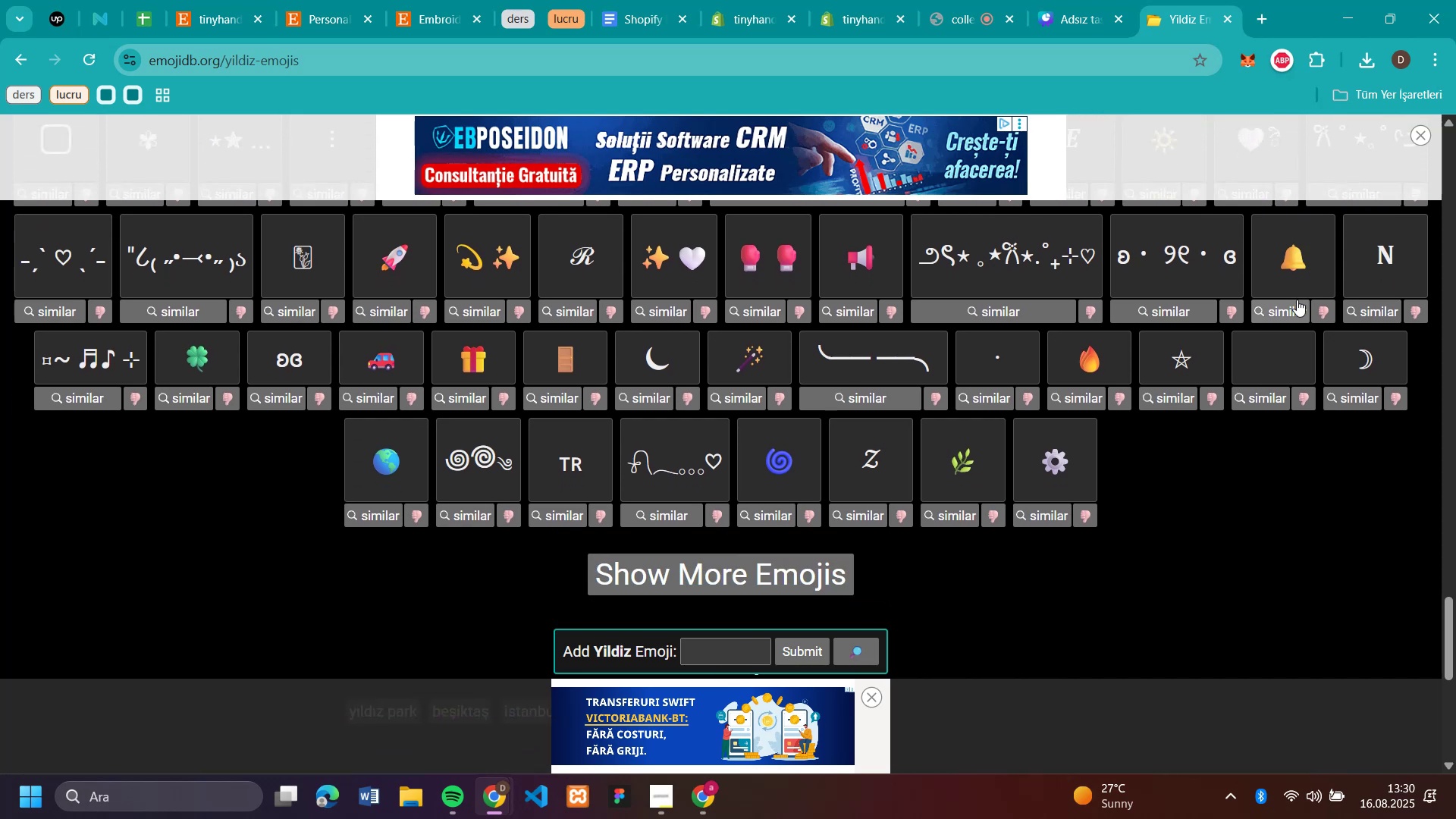 
wait(5.17)
 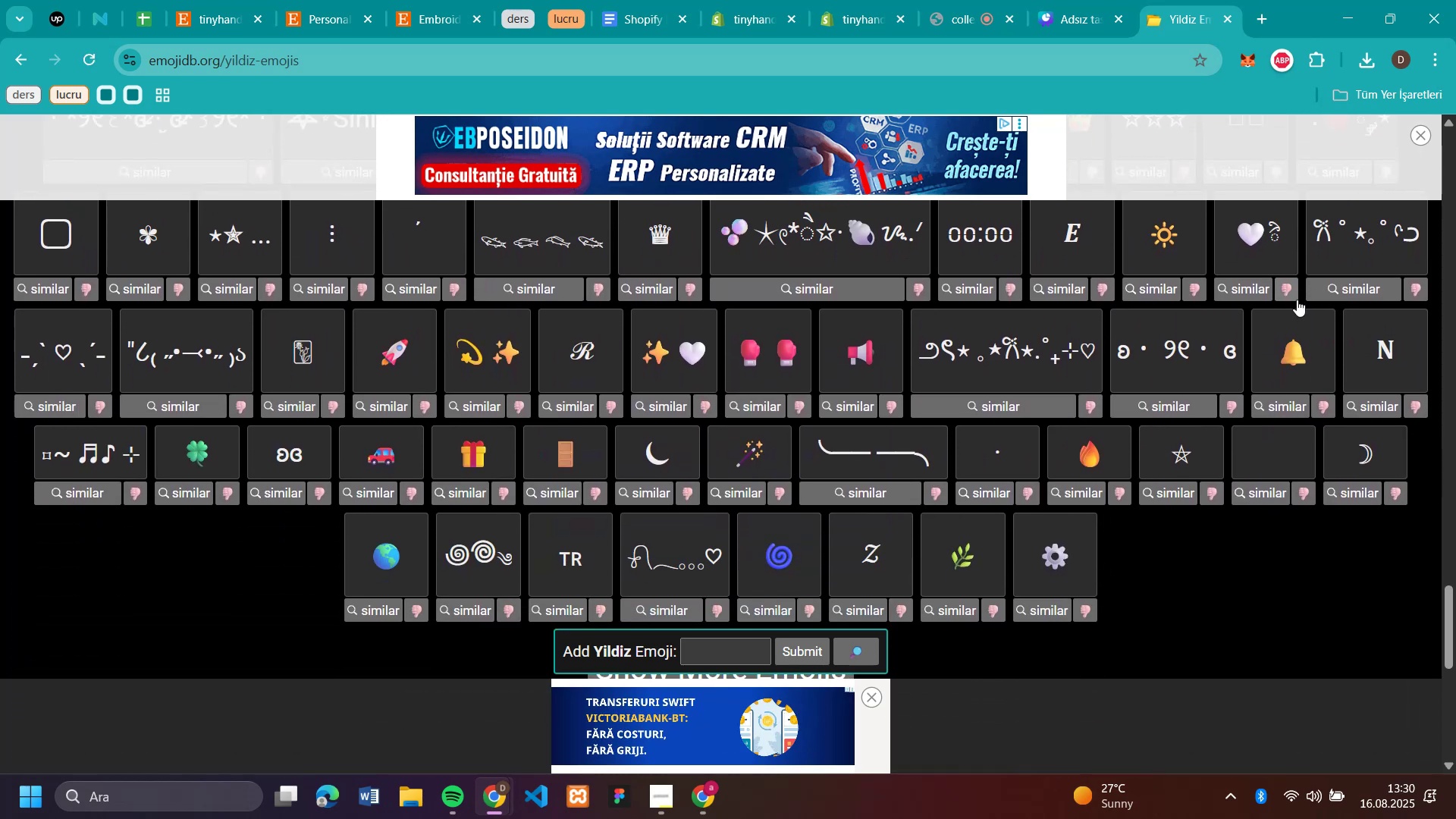 
scroll: coordinate [1297, 300], scroll_direction: down, amount: 1.0
 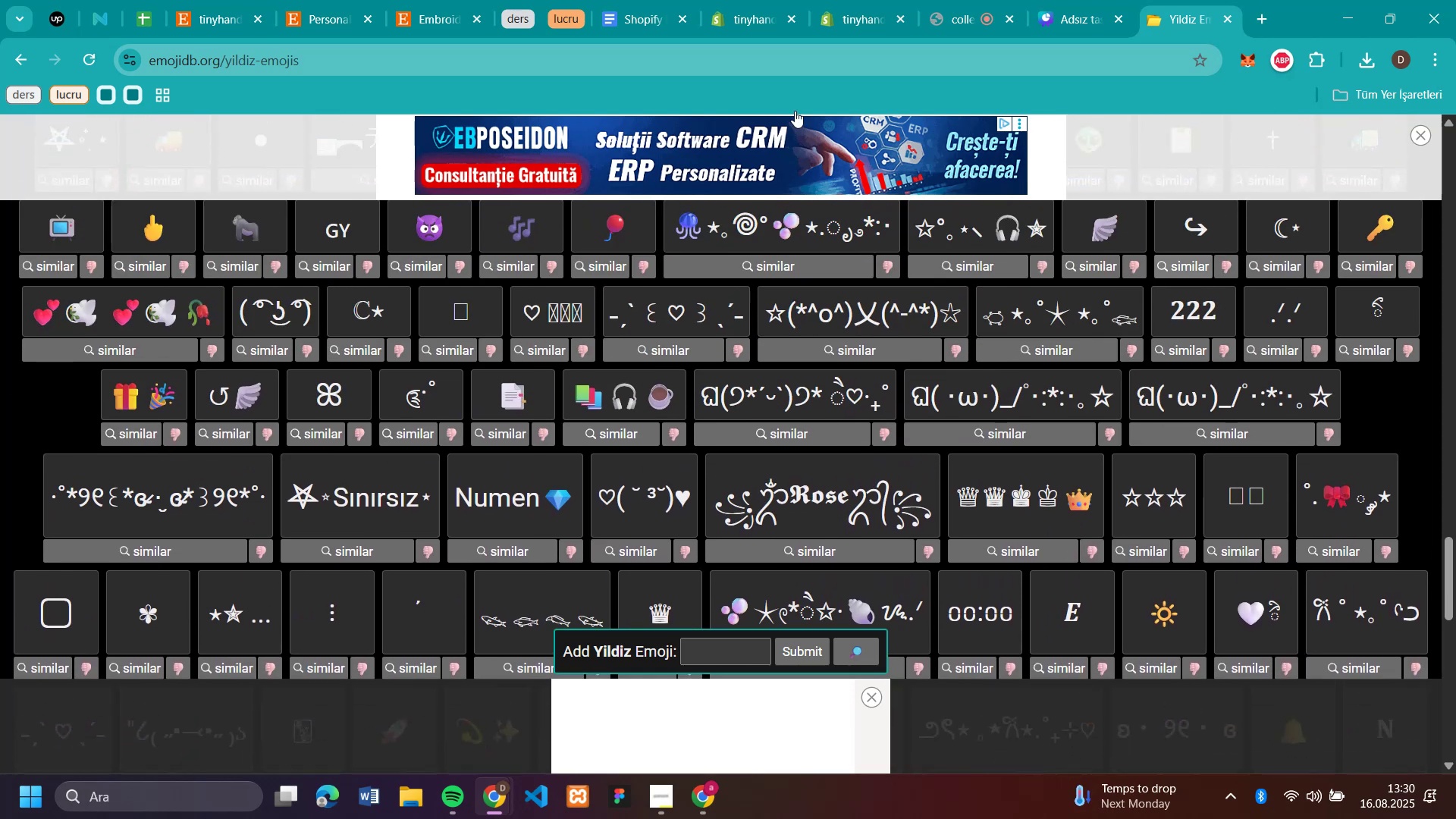 
scroll: coordinate [447, 174], scroll_direction: up, amount: 9.0
 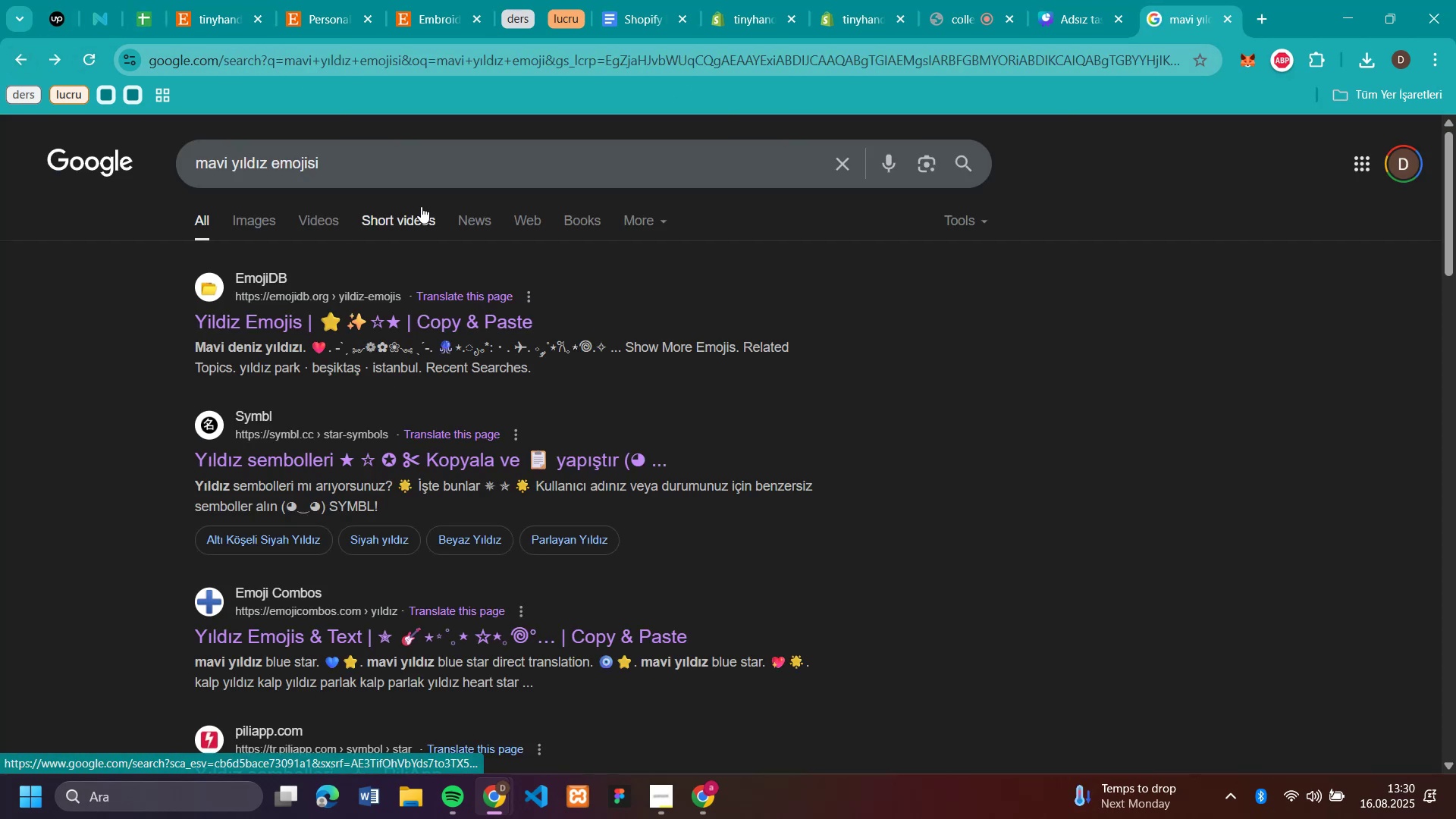 
left_click([24, 60])
 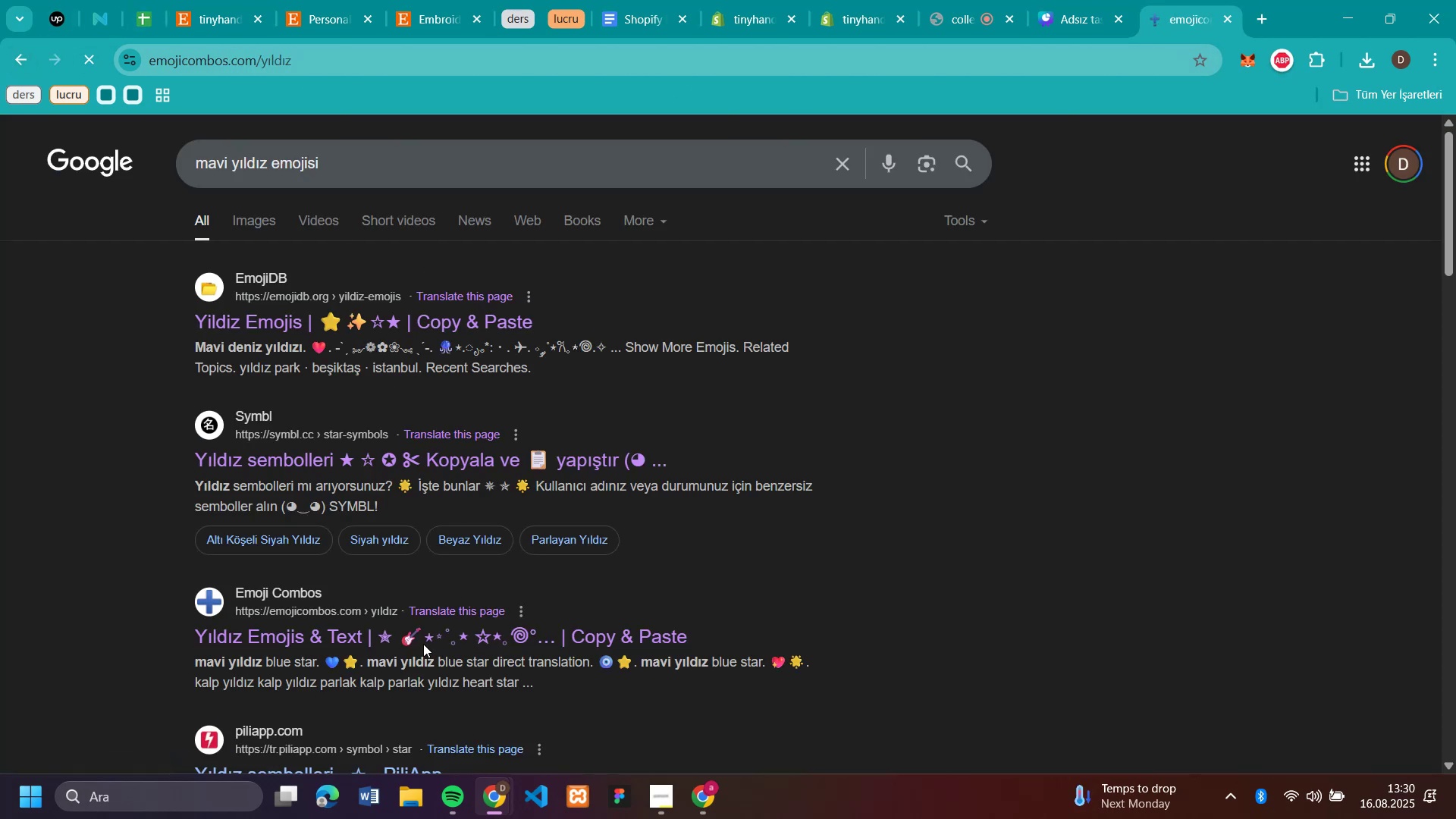 
left_click([423, 644])
 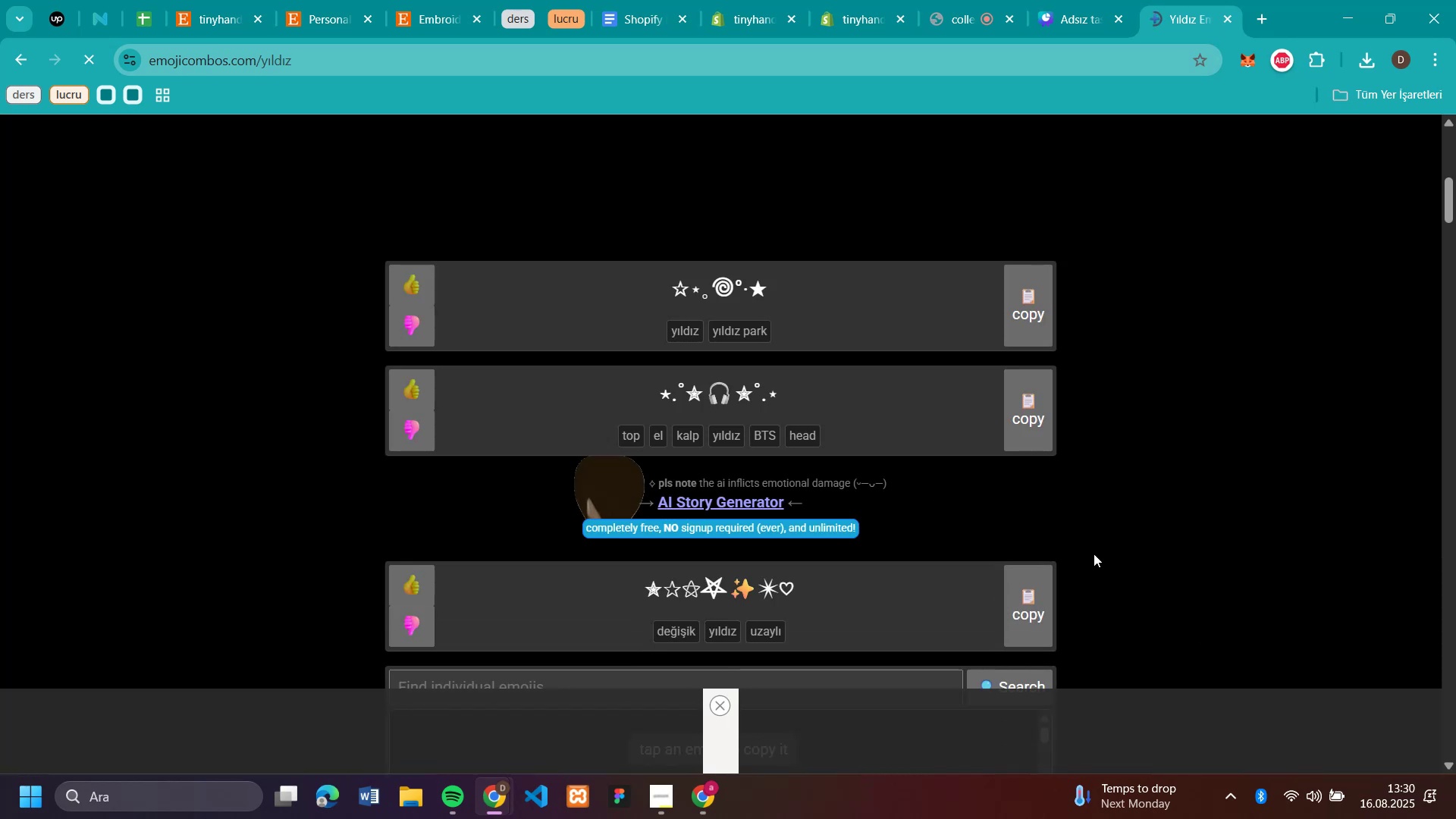 
scroll: coordinate [1141, 543], scroll_direction: down, amount: 21.0
 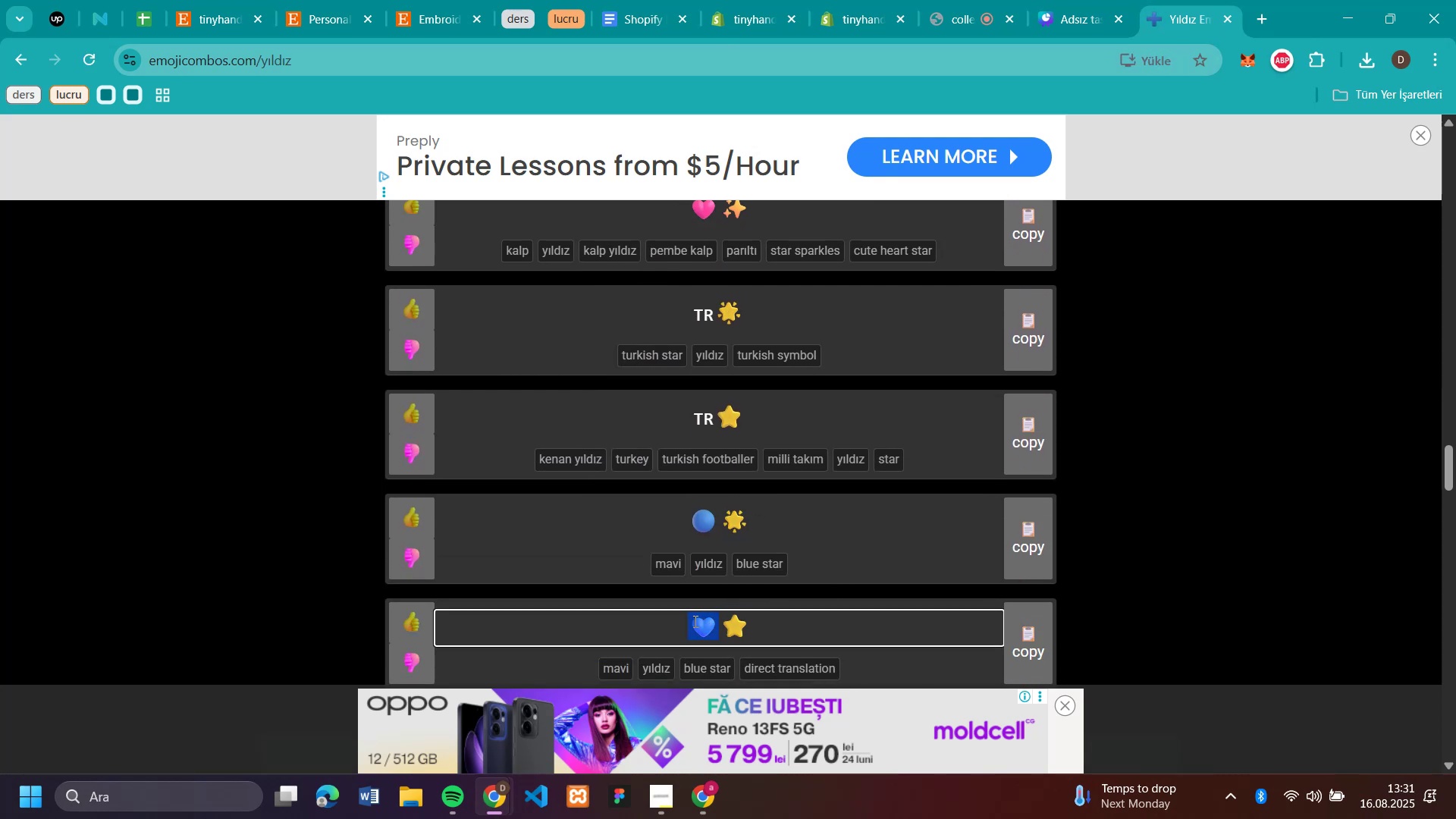 
left_click([710, 617])
 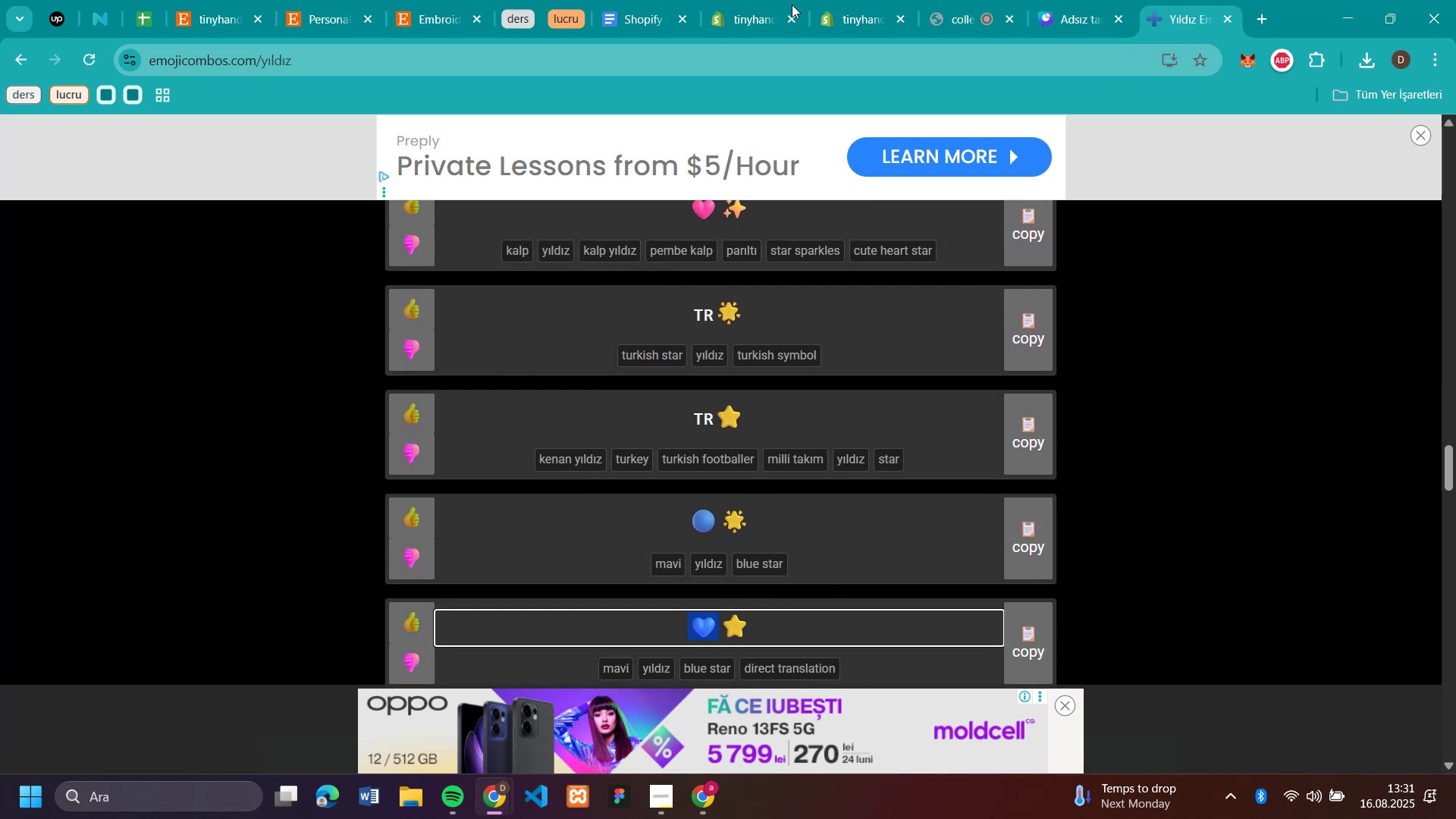 
left_click_drag(start_coordinate=[710, 617], to_coordinate=[694, 621])
 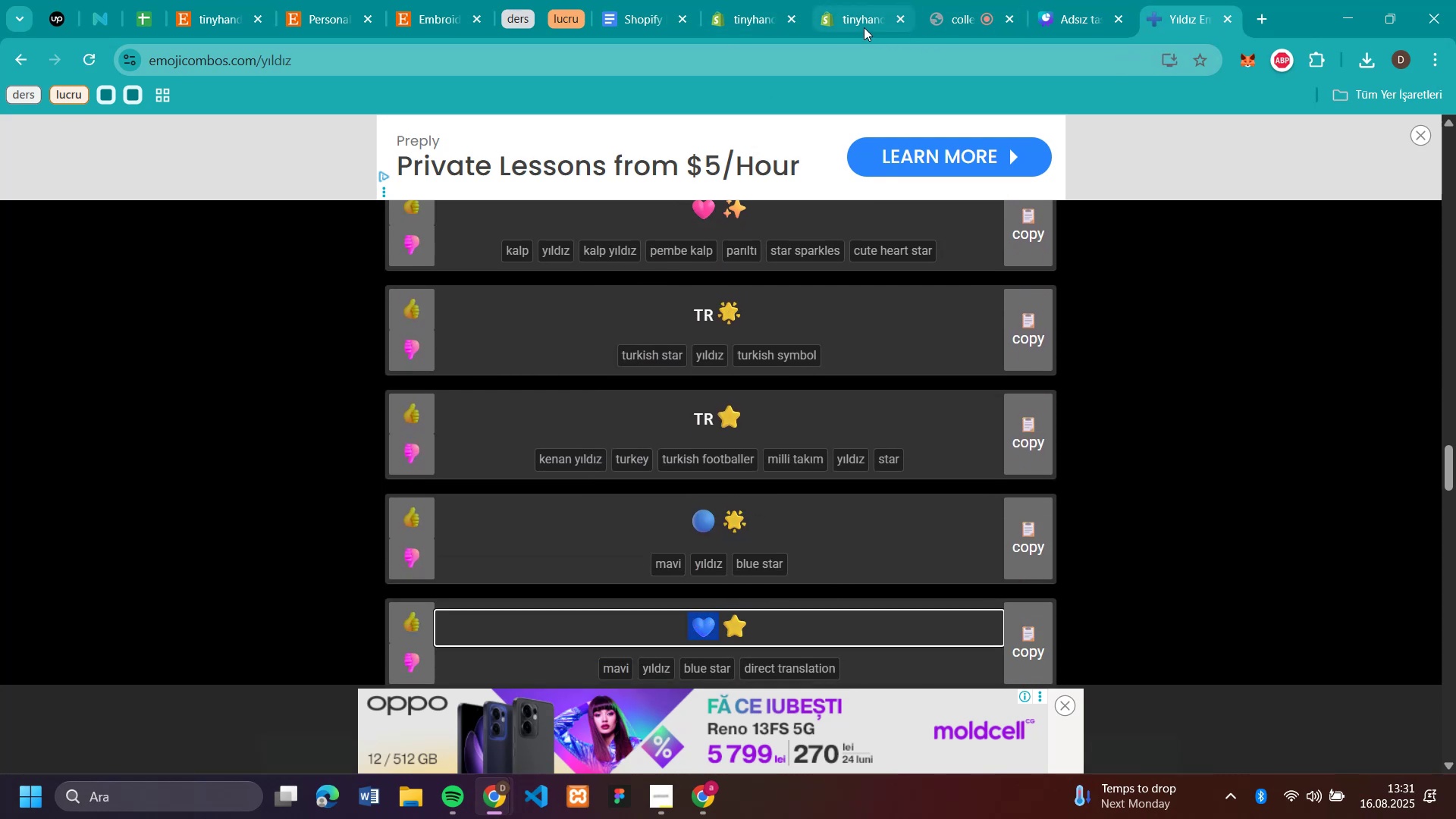 
key(Control+C)
 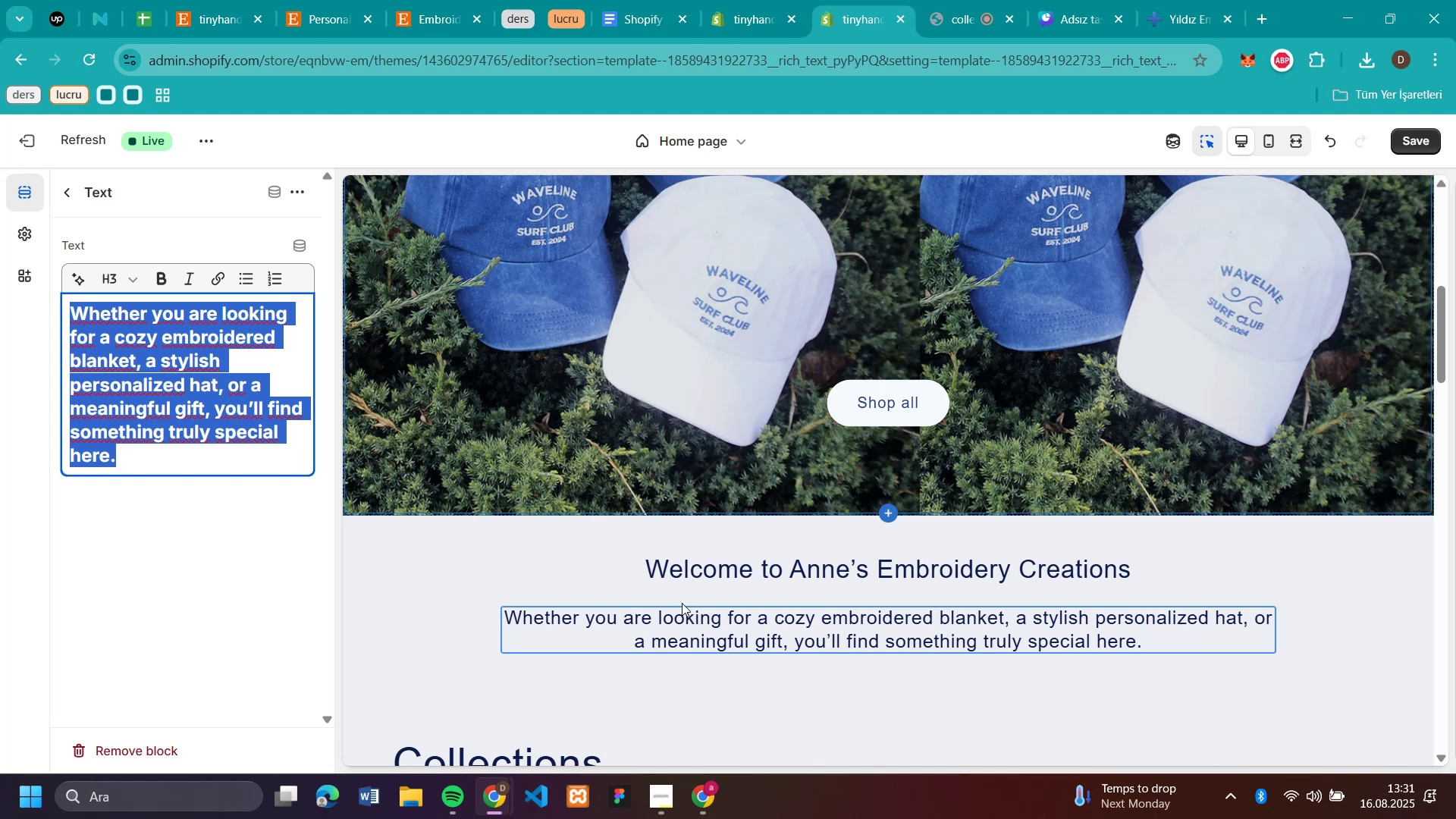 
left_click([864, 27])
 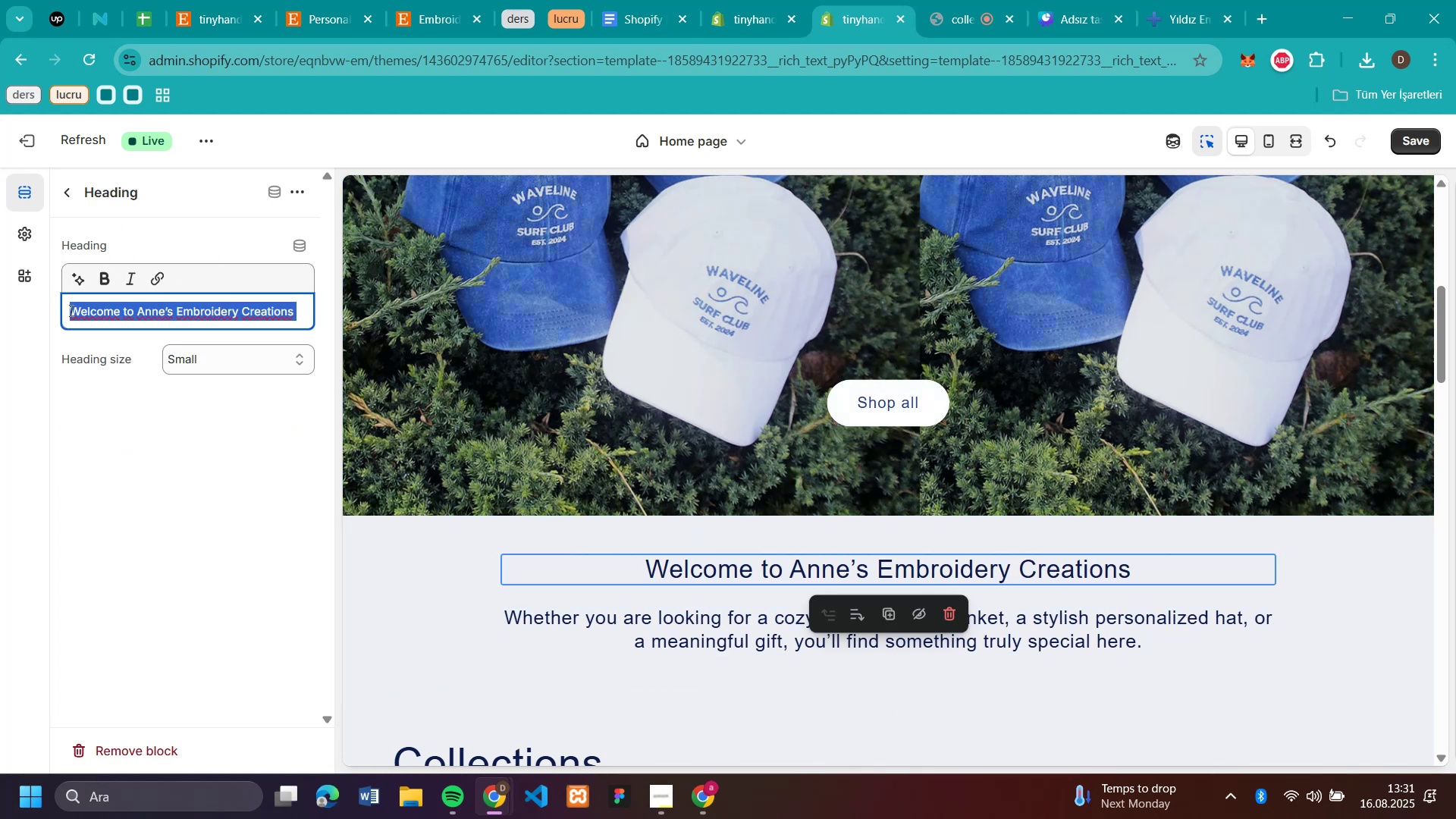 
left_click([699, 558])
 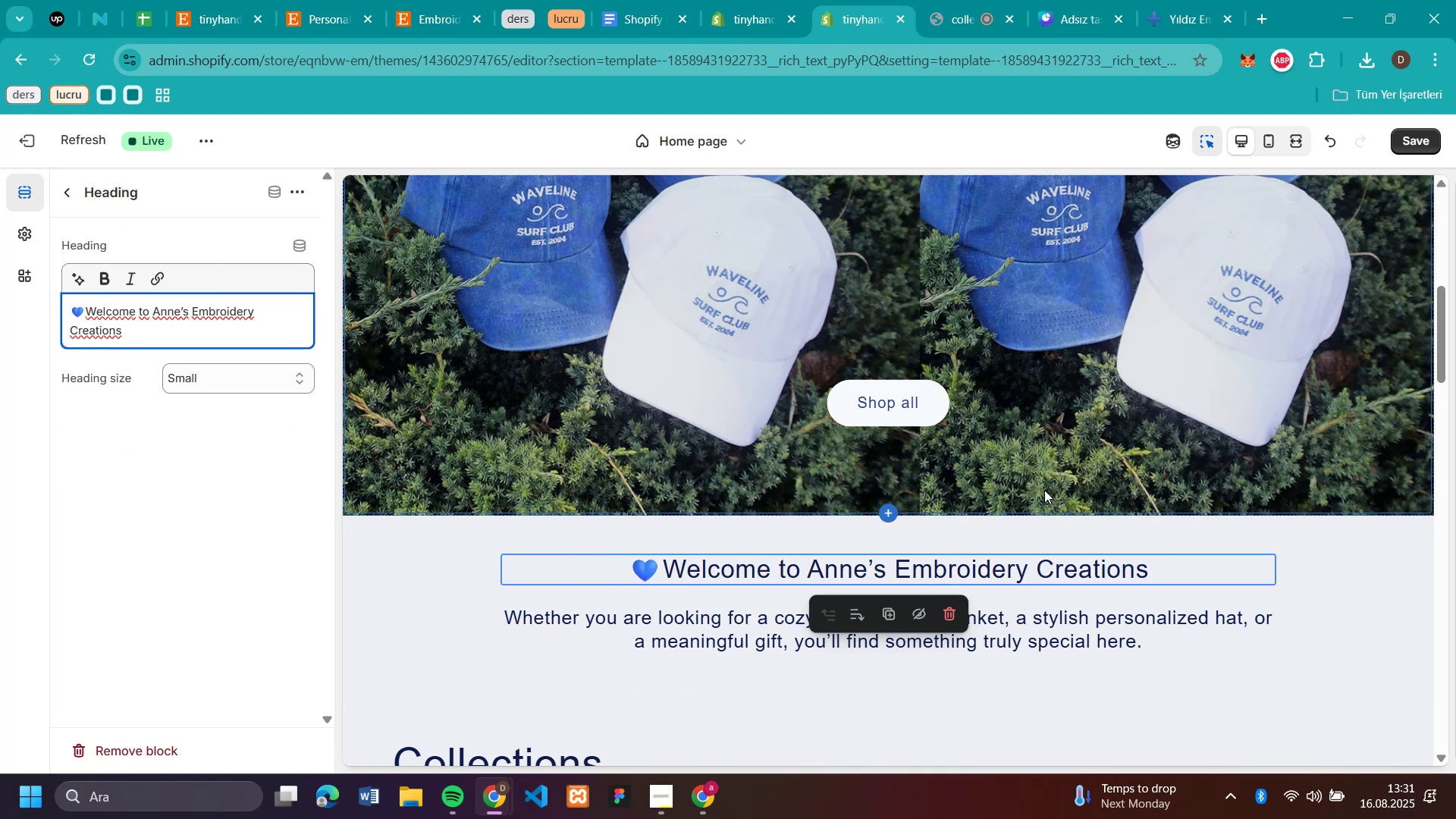 
left_click([70, 310])
 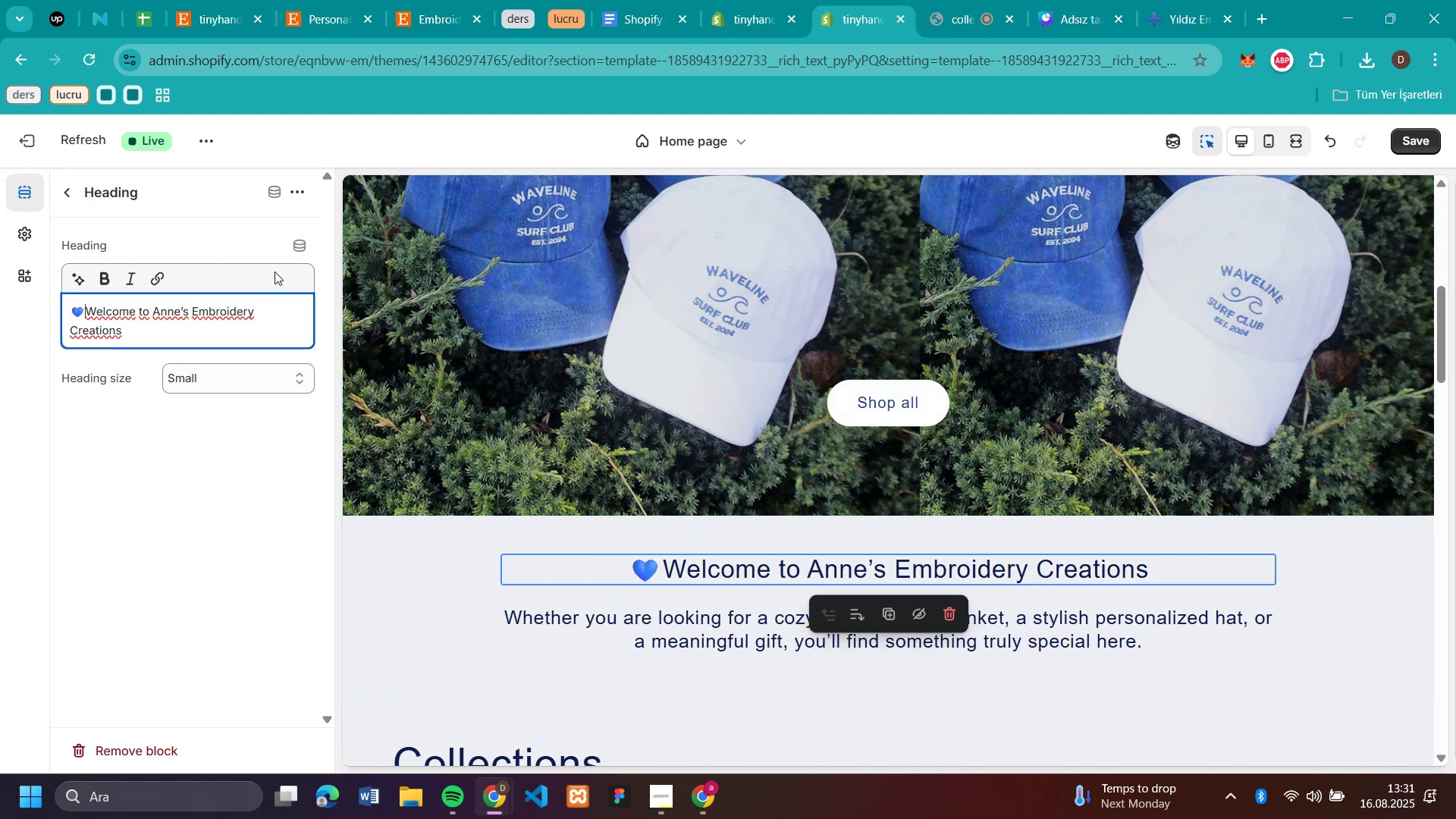 
key(Control+V)
 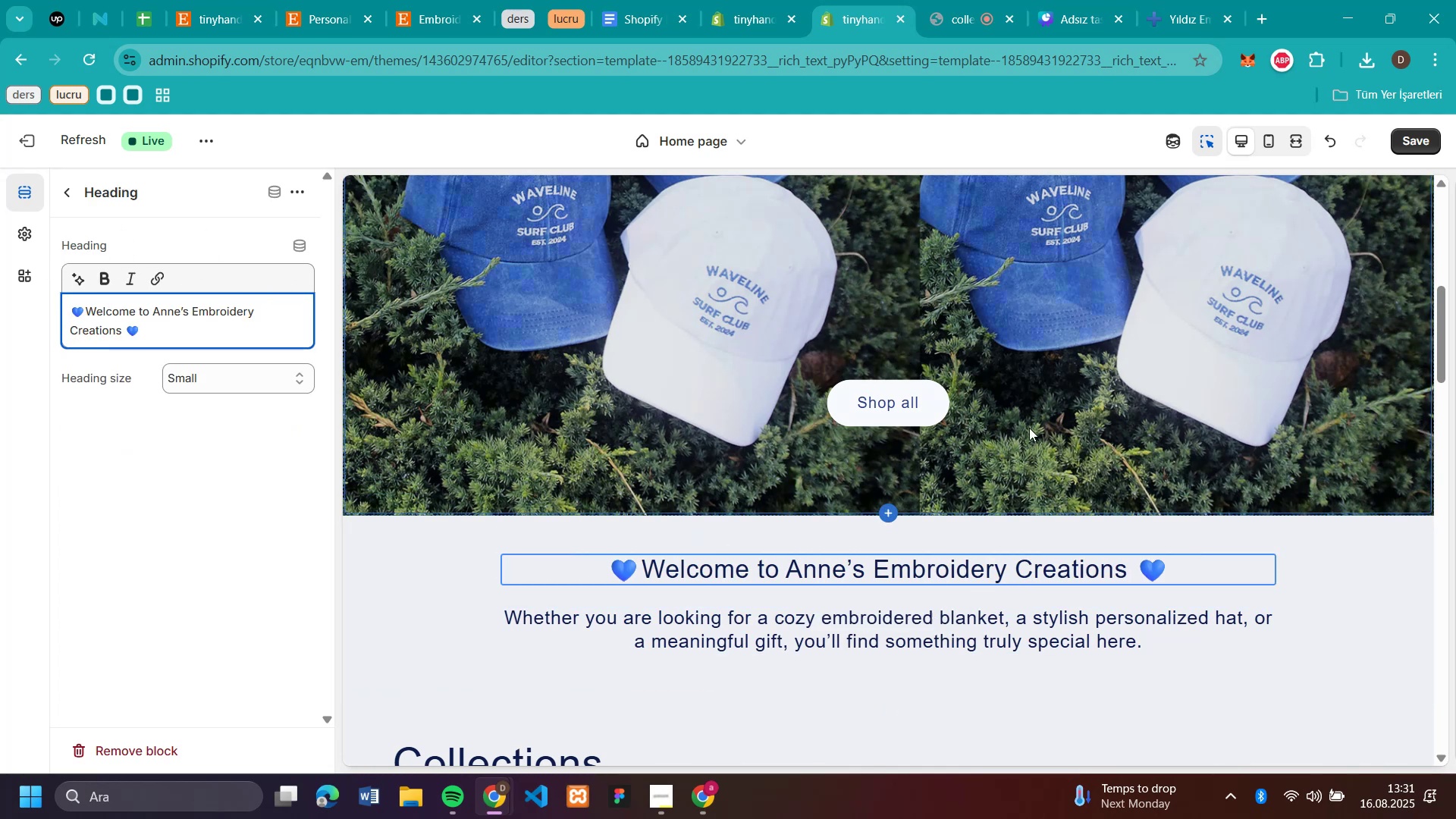 
left_click([196, 325])
 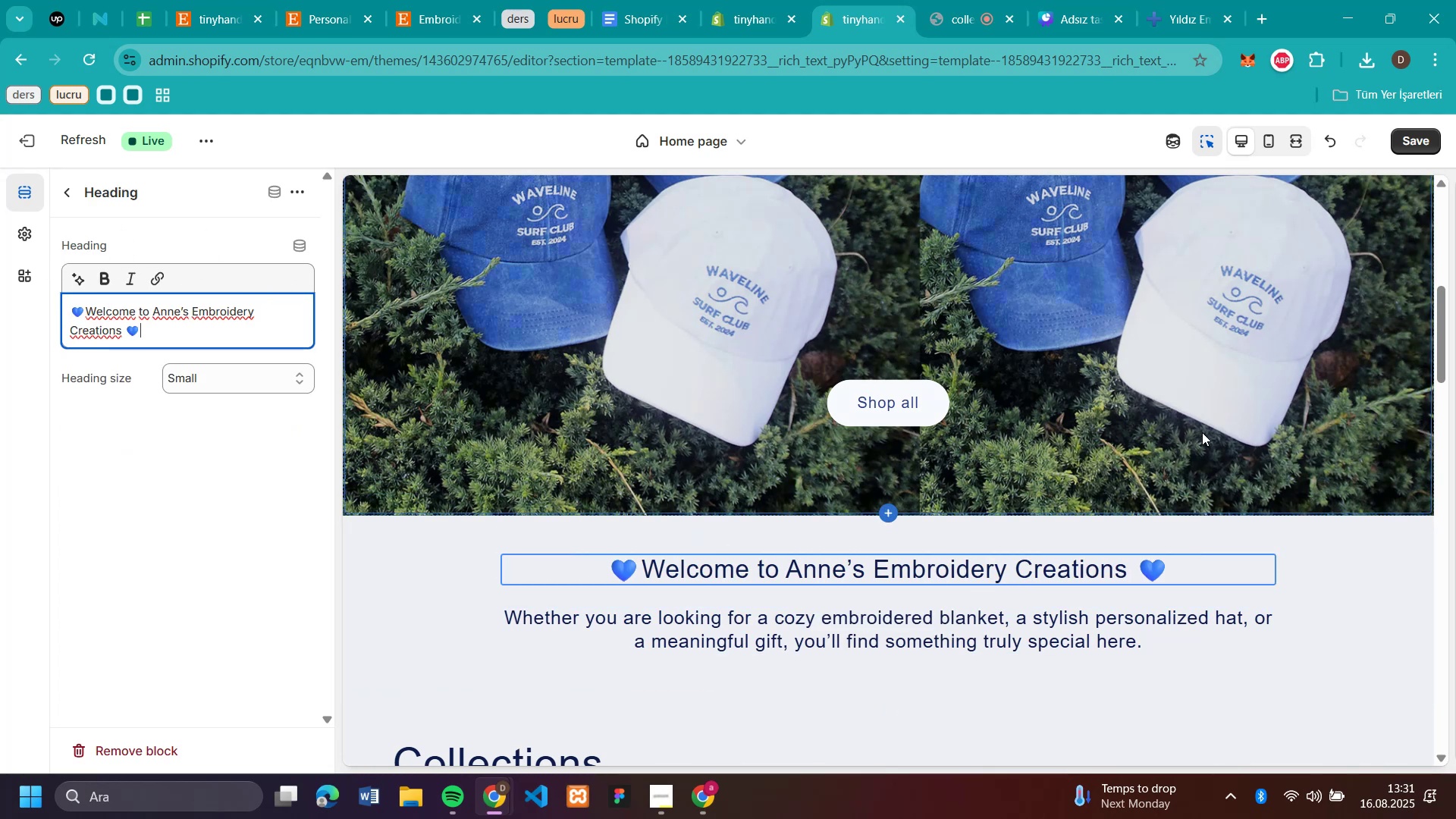 
key(Control+V)
 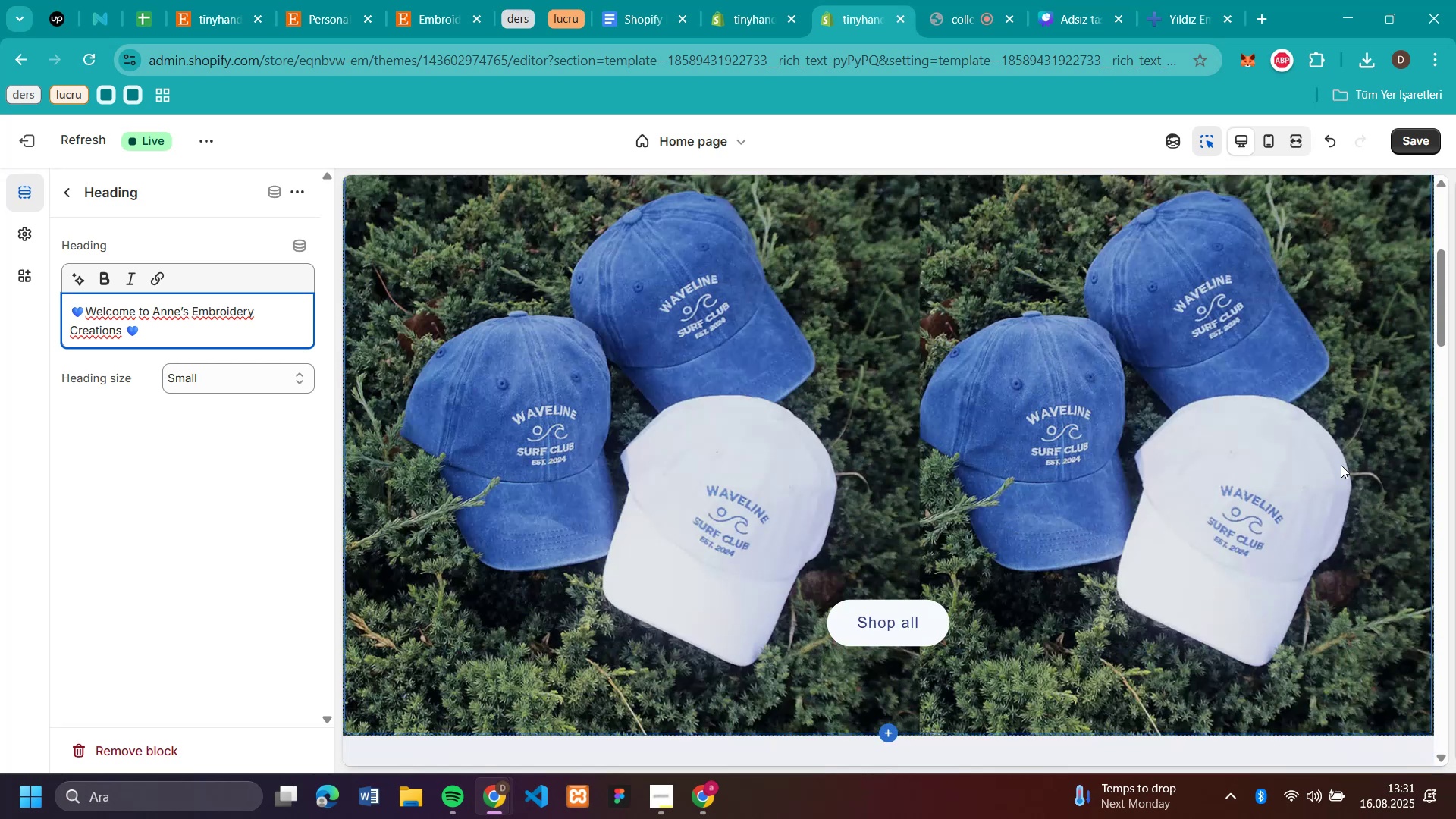 
scroll: coordinate [1341, 465], scroll_direction: none, amount: 0.0
 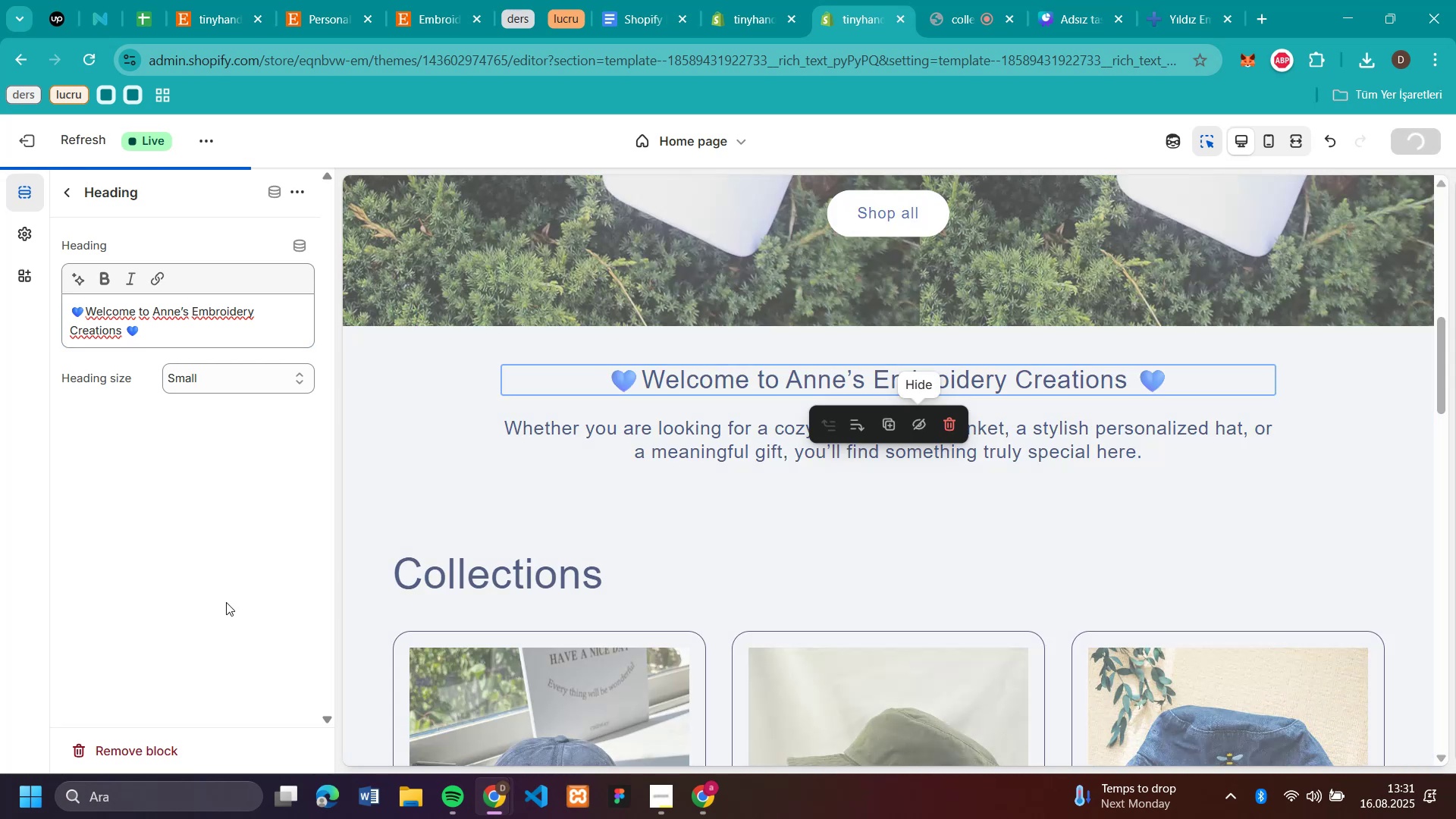 
scroll: coordinate [1346, 467], scroll_direction: down, amount: 1.0
 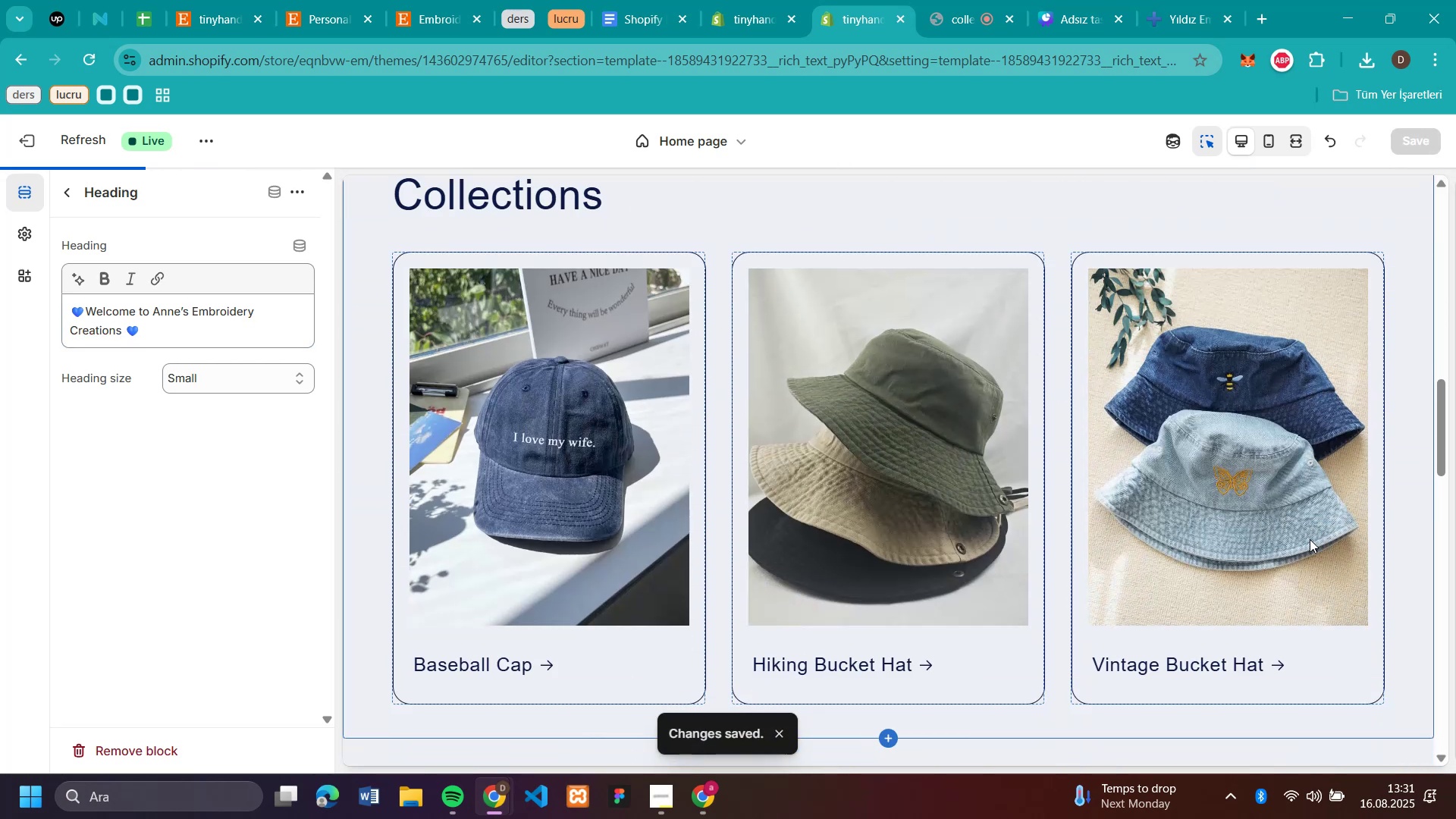 
left_click([1410, 133])
 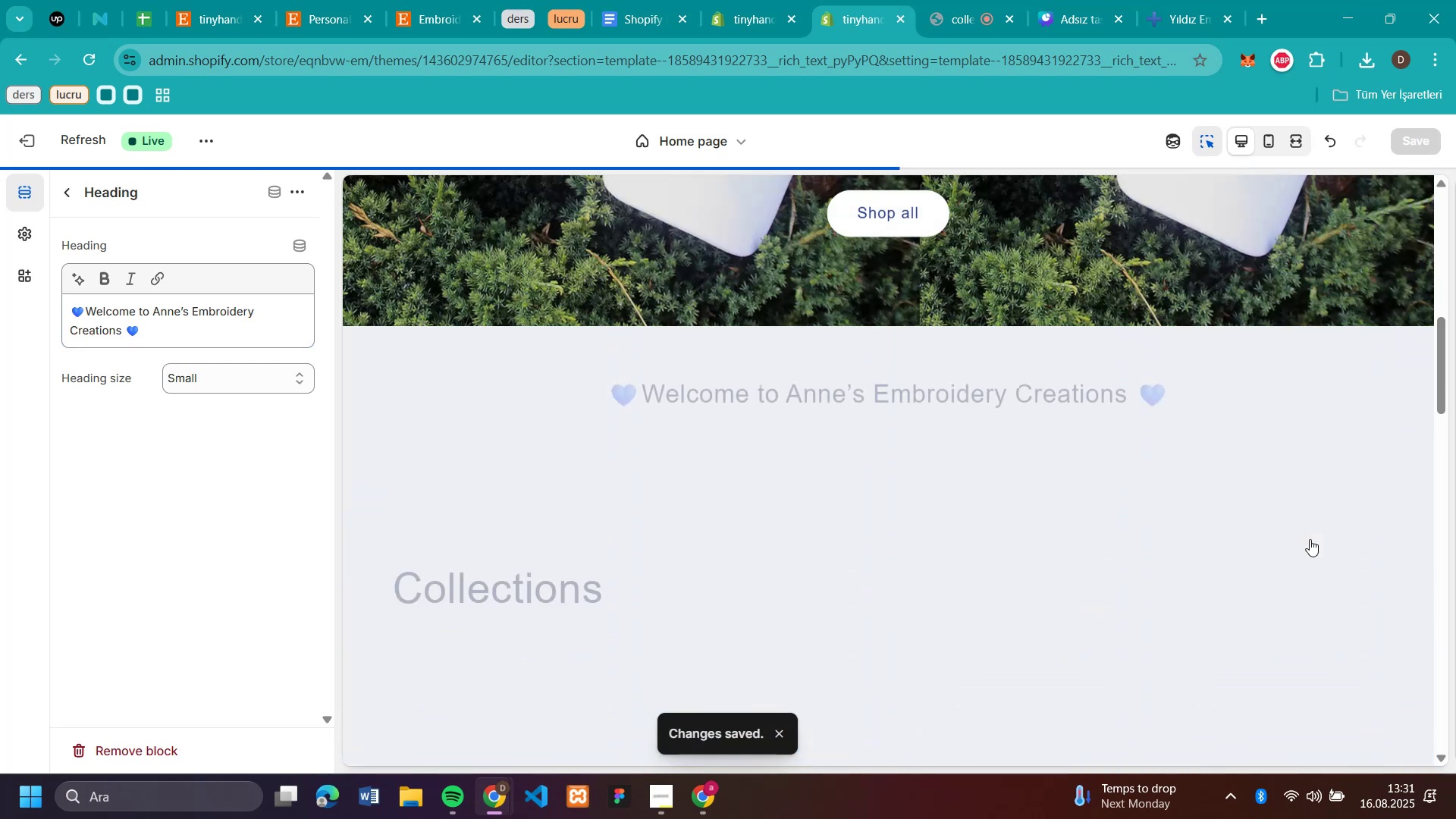 
scroll: coordinate [930, 532], scroll_direction: down, amount: 25.0
 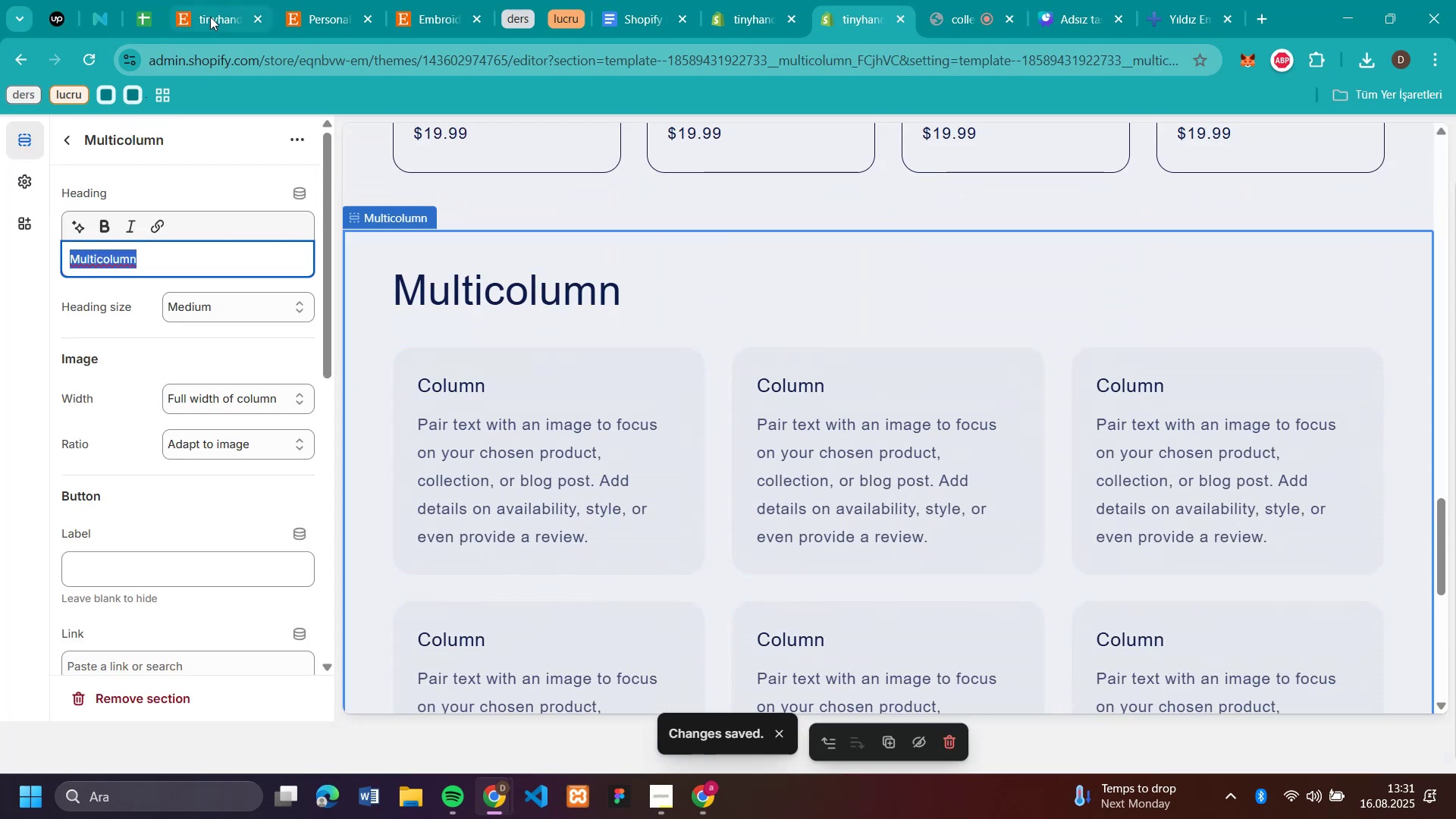 
left_click([538, 361])
 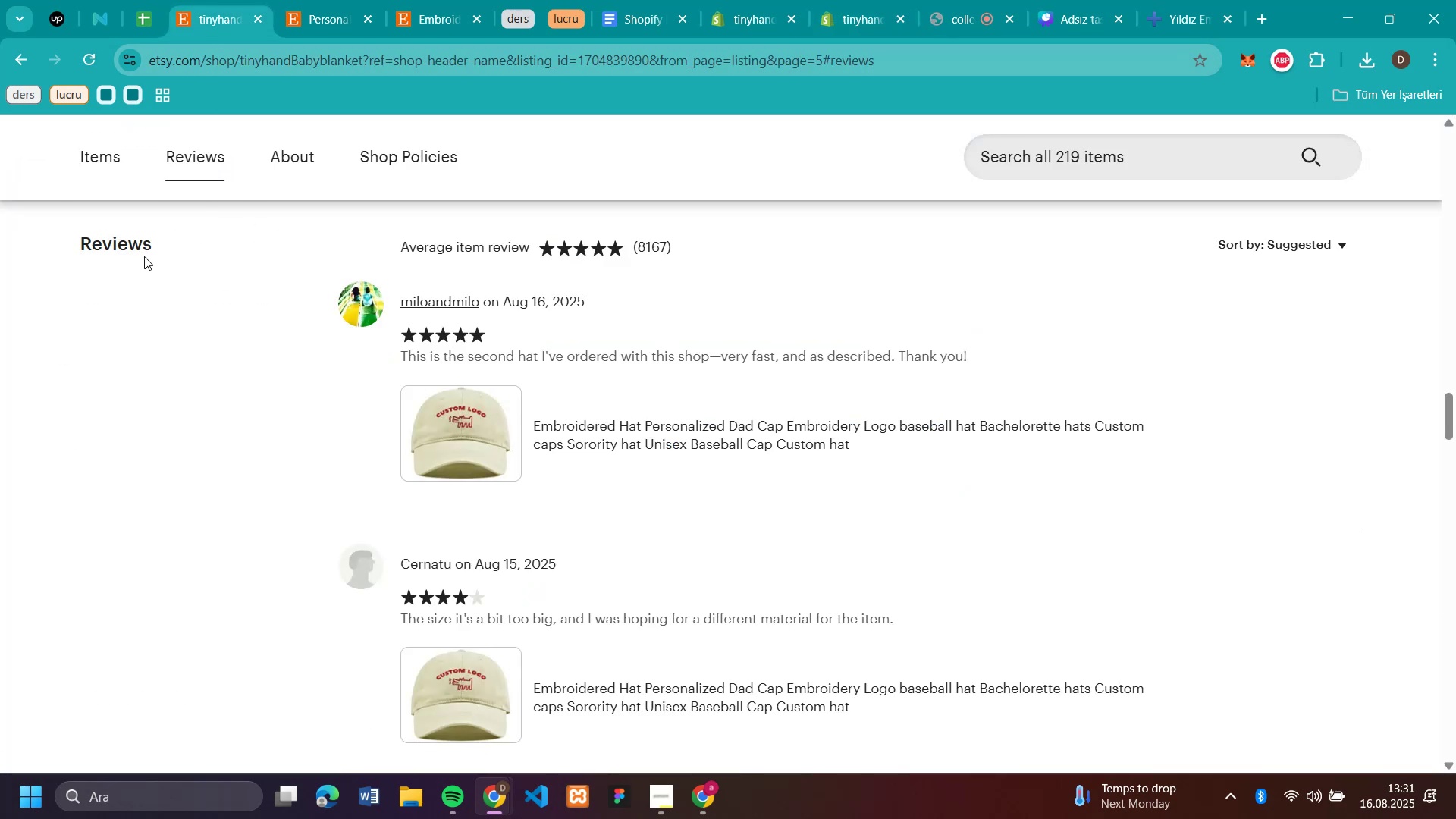 
left_click([210, 17])
 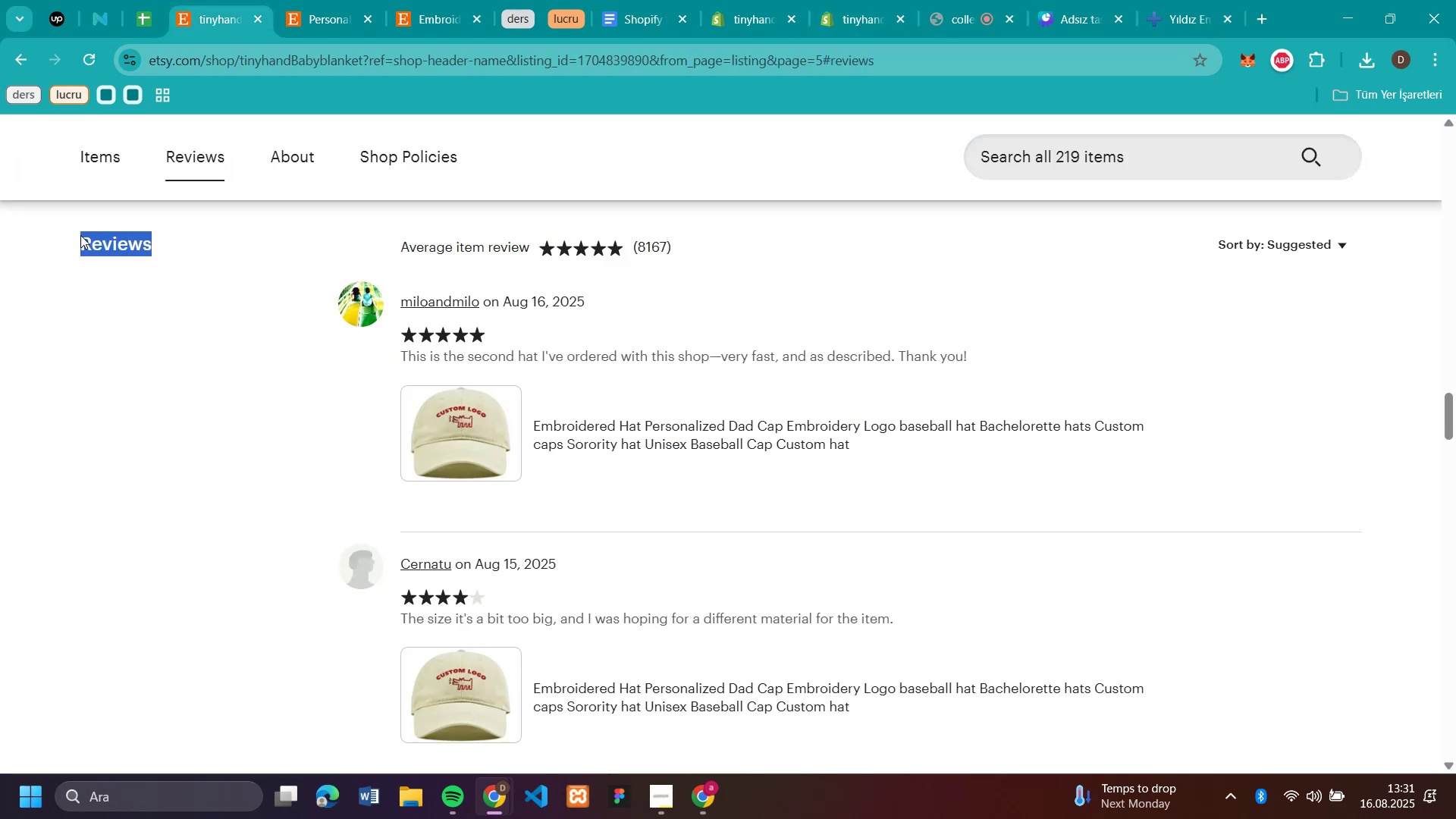 
left_click([209, 149])
 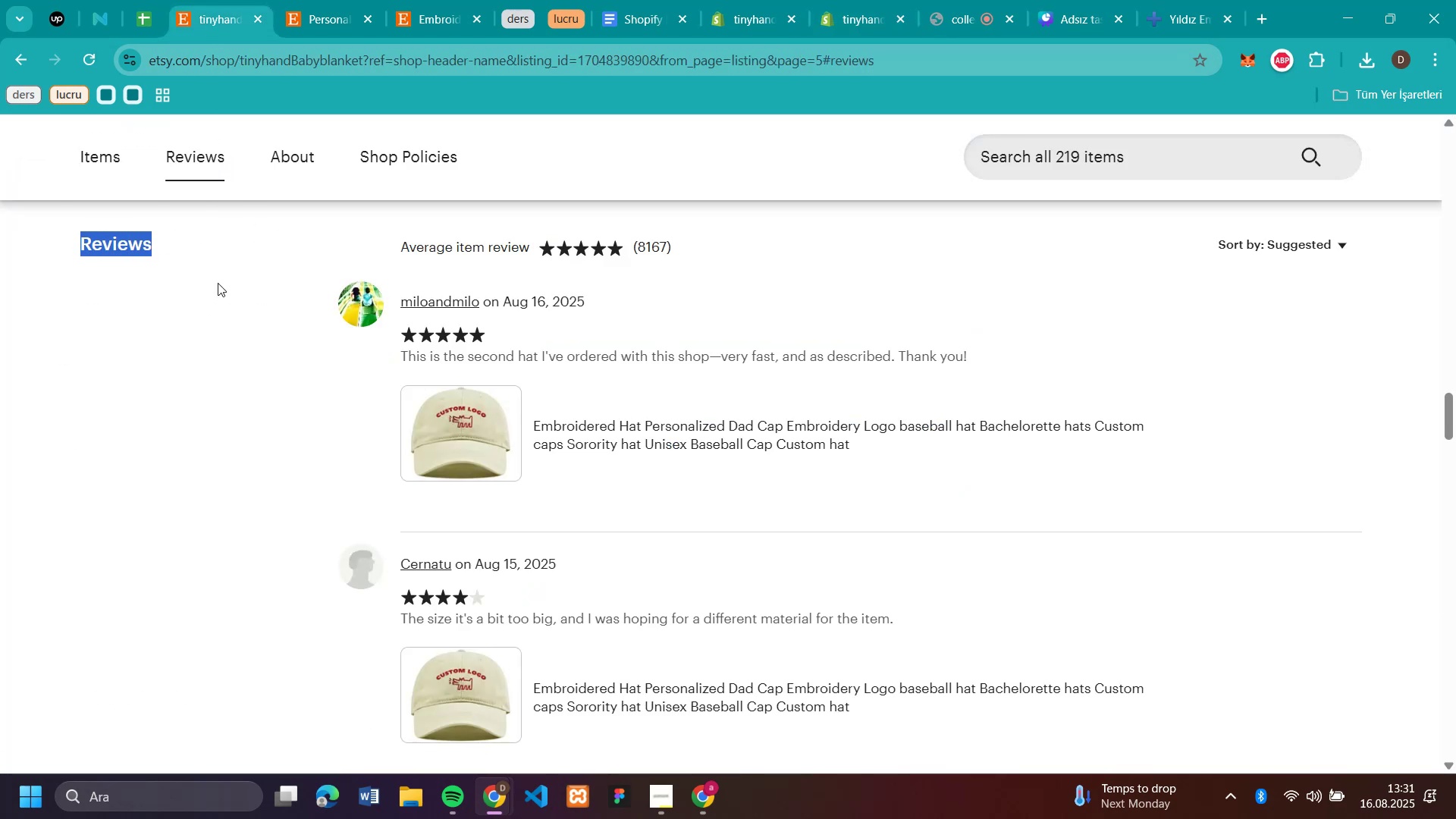 
left_click_drag(start_coordinate=[172, 243], to_coordinate=[78, 233])
 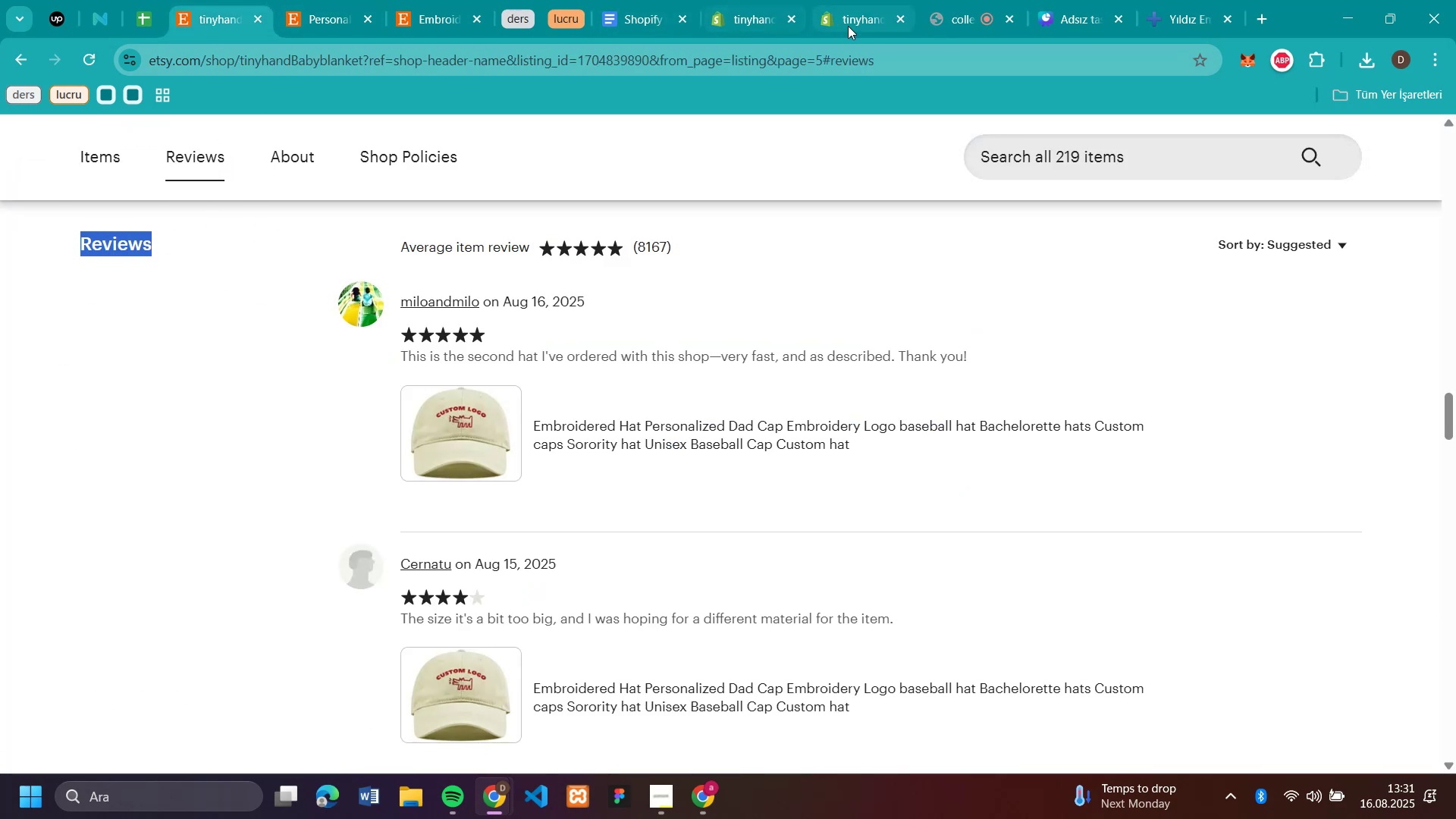 
key(Control+C)
 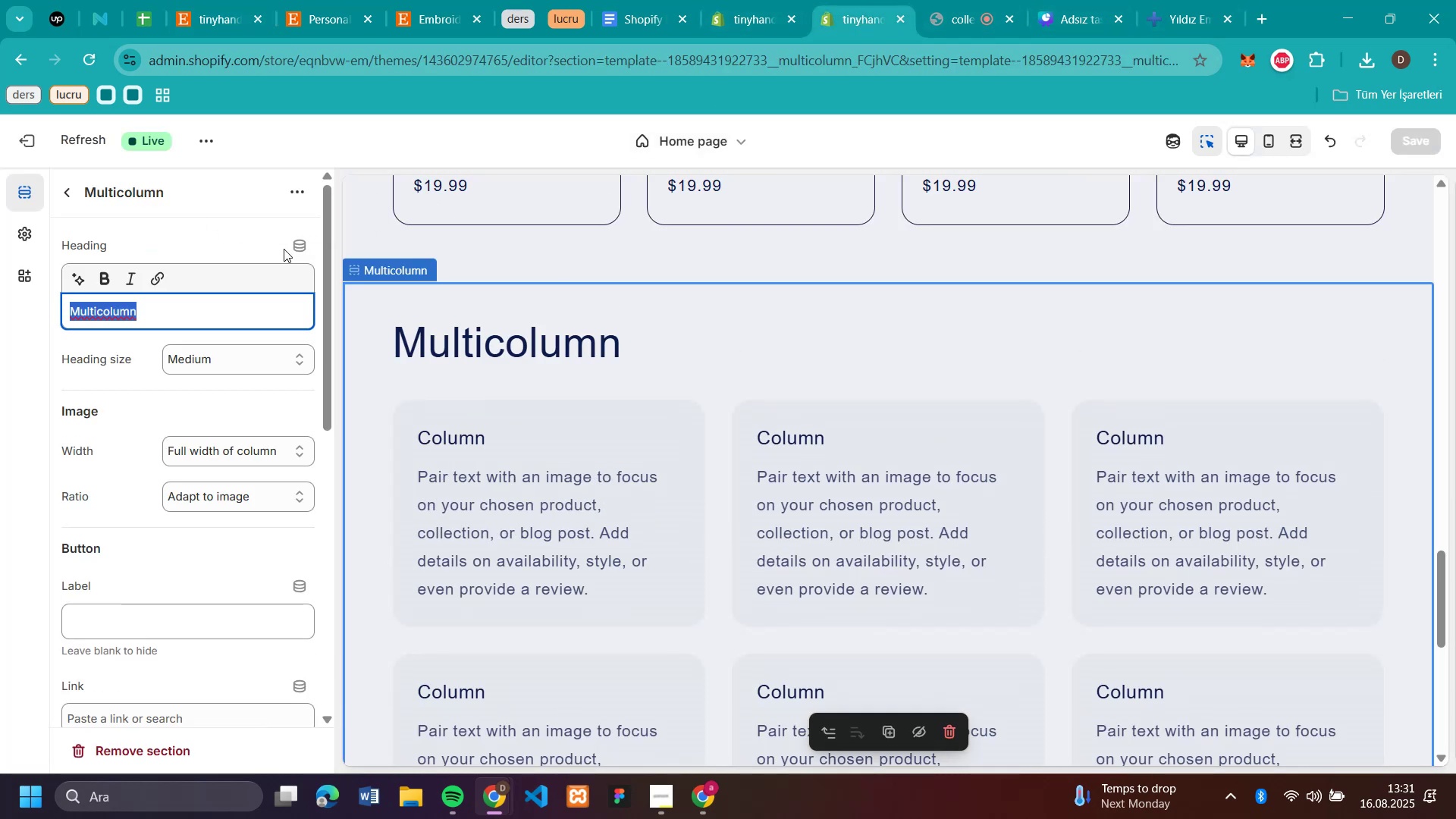 
left_click([856, 15])
 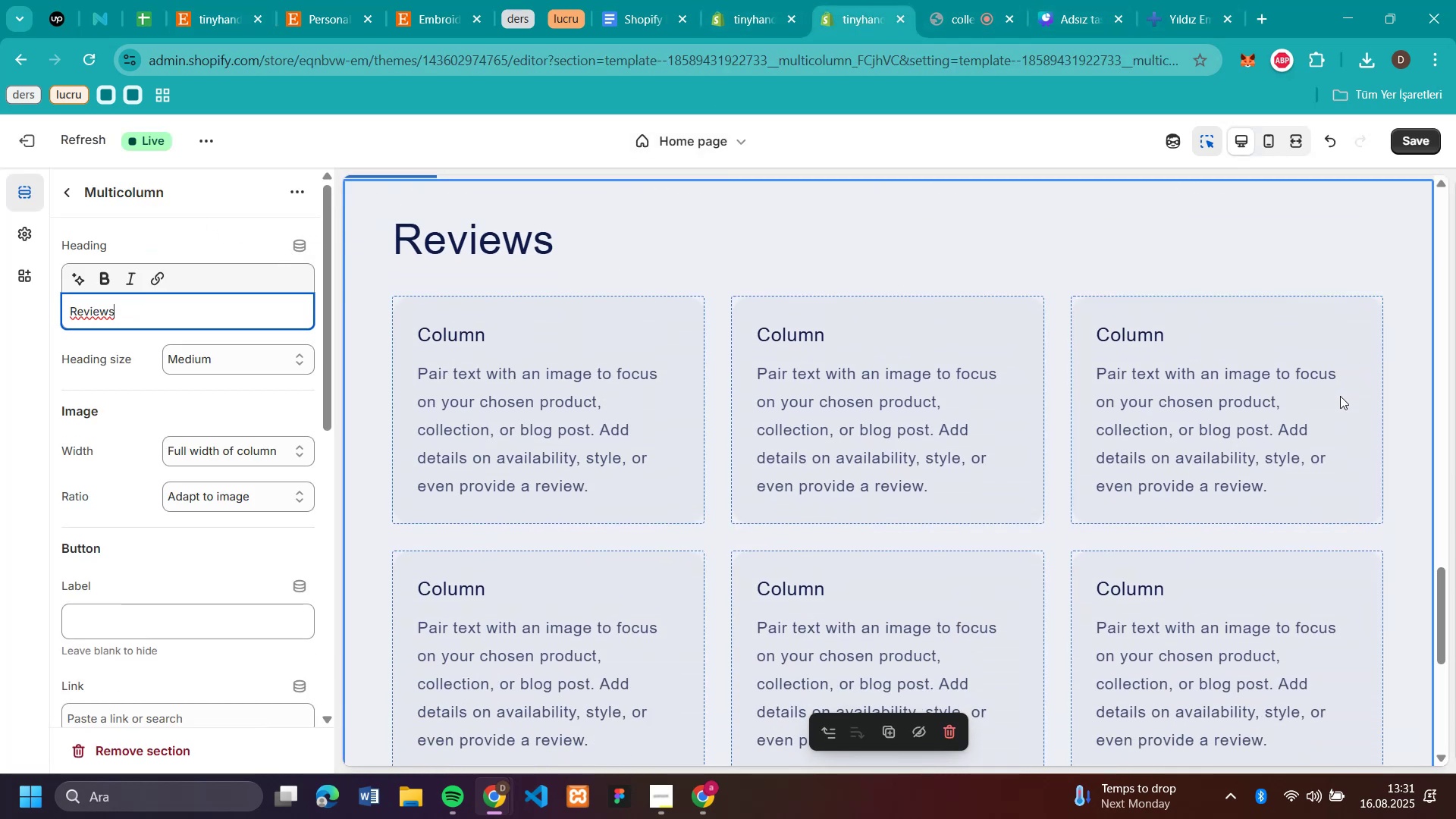 
key(Control+V)
 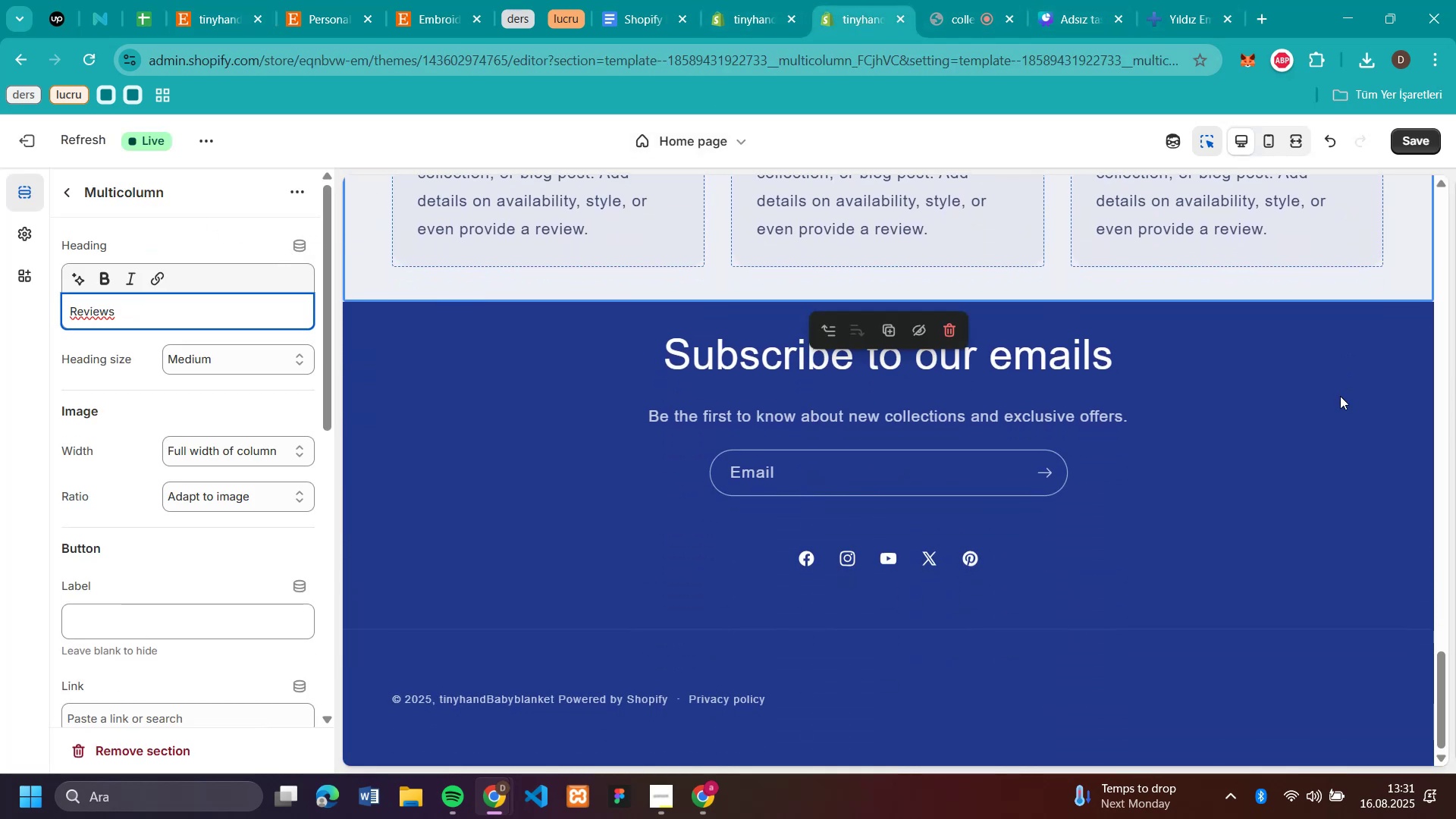 
scroll: coordinate [1340, 396], scroll_direction: down, amount: 4.0
 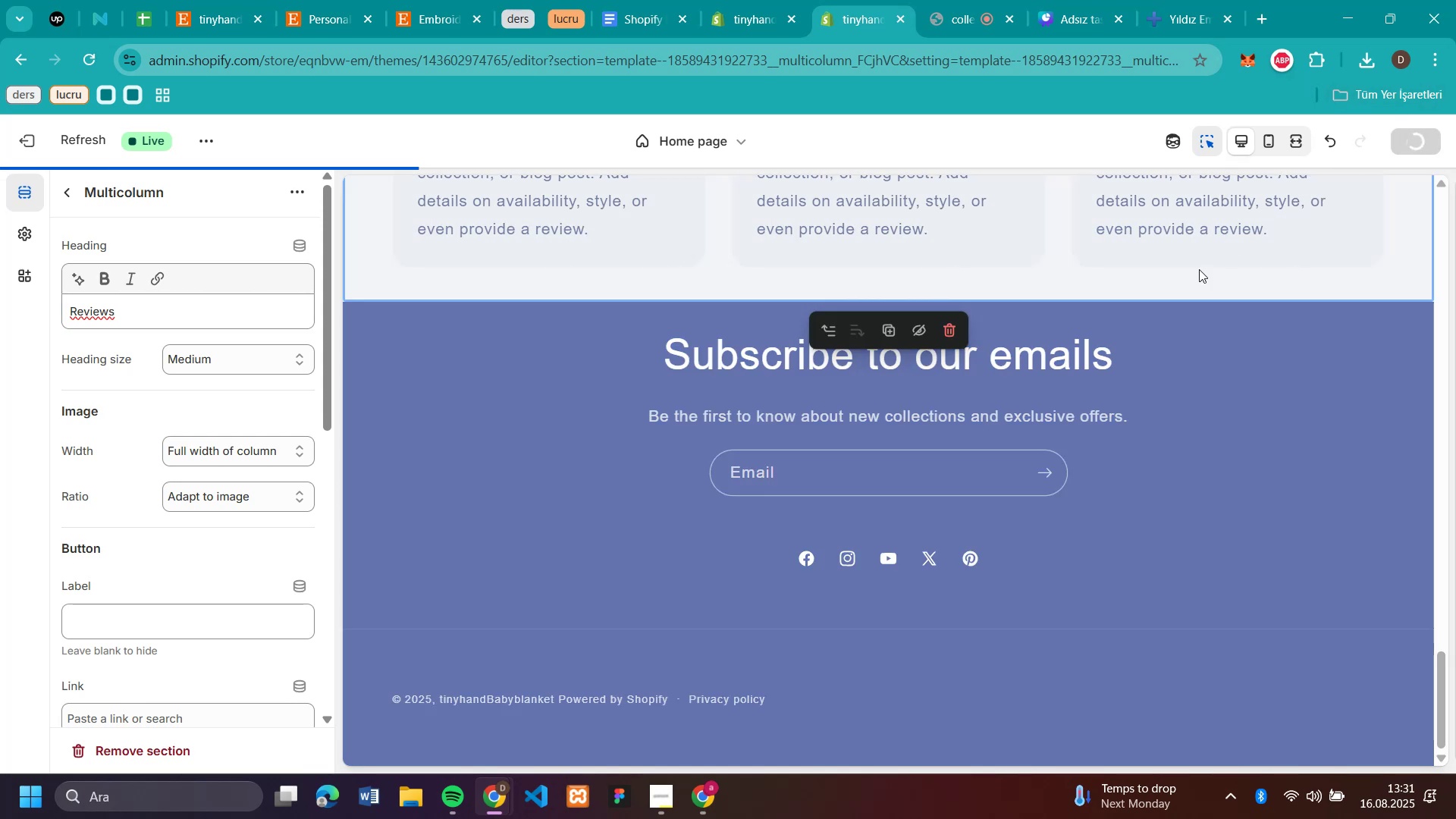 
wait(6.35)
 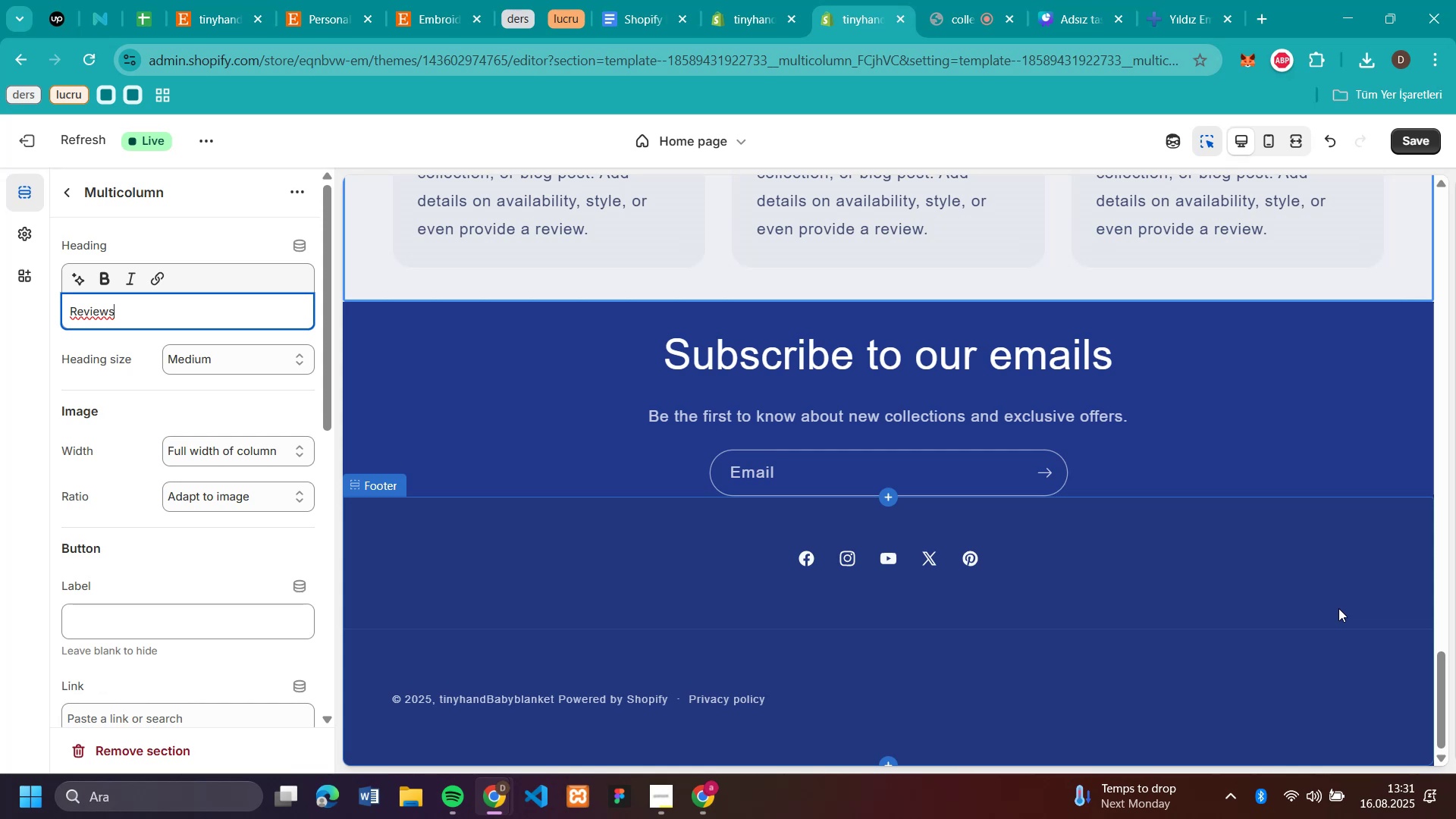 
left_click([1421, 142])
 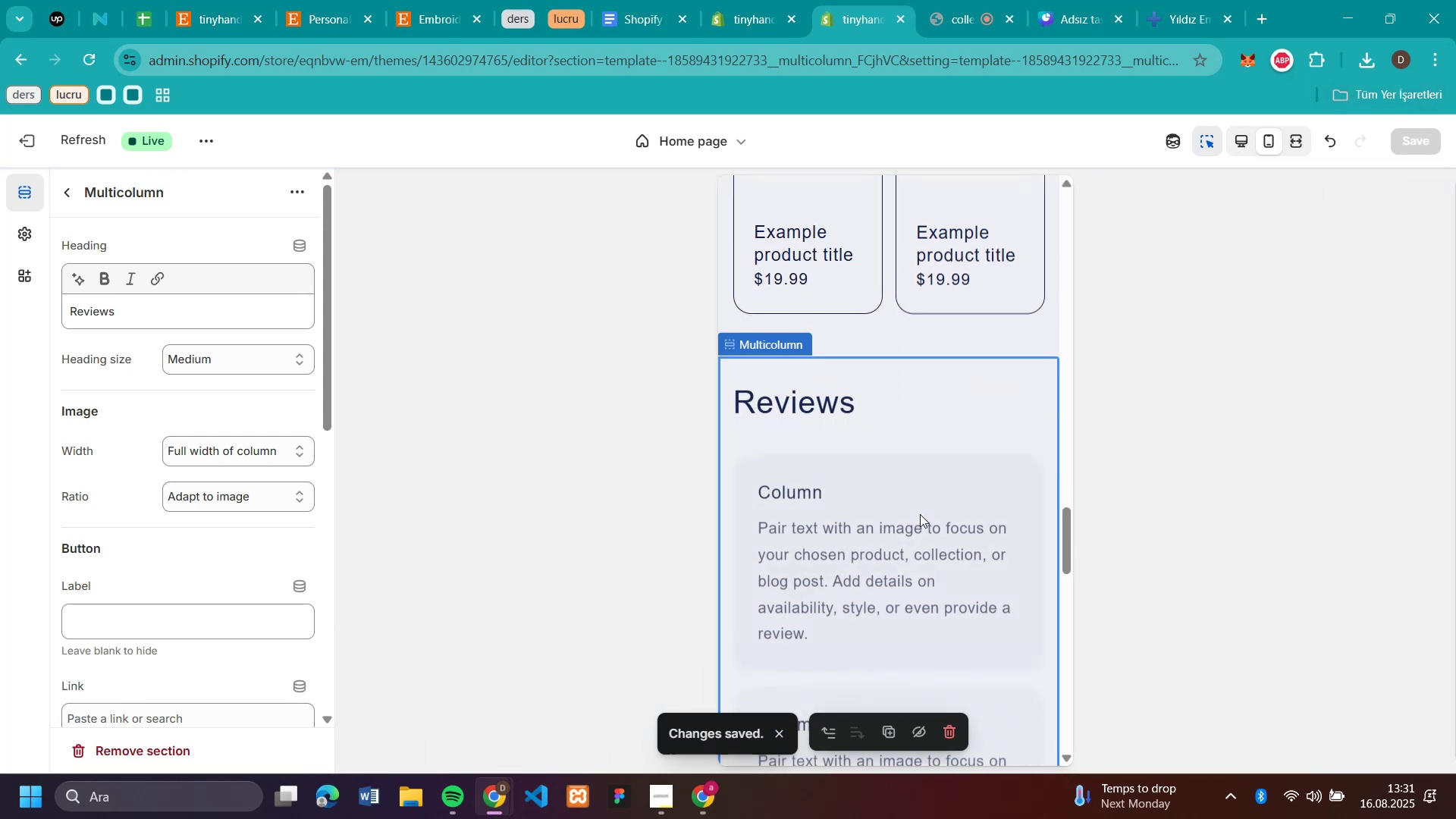 
left_click([1277, 141])
 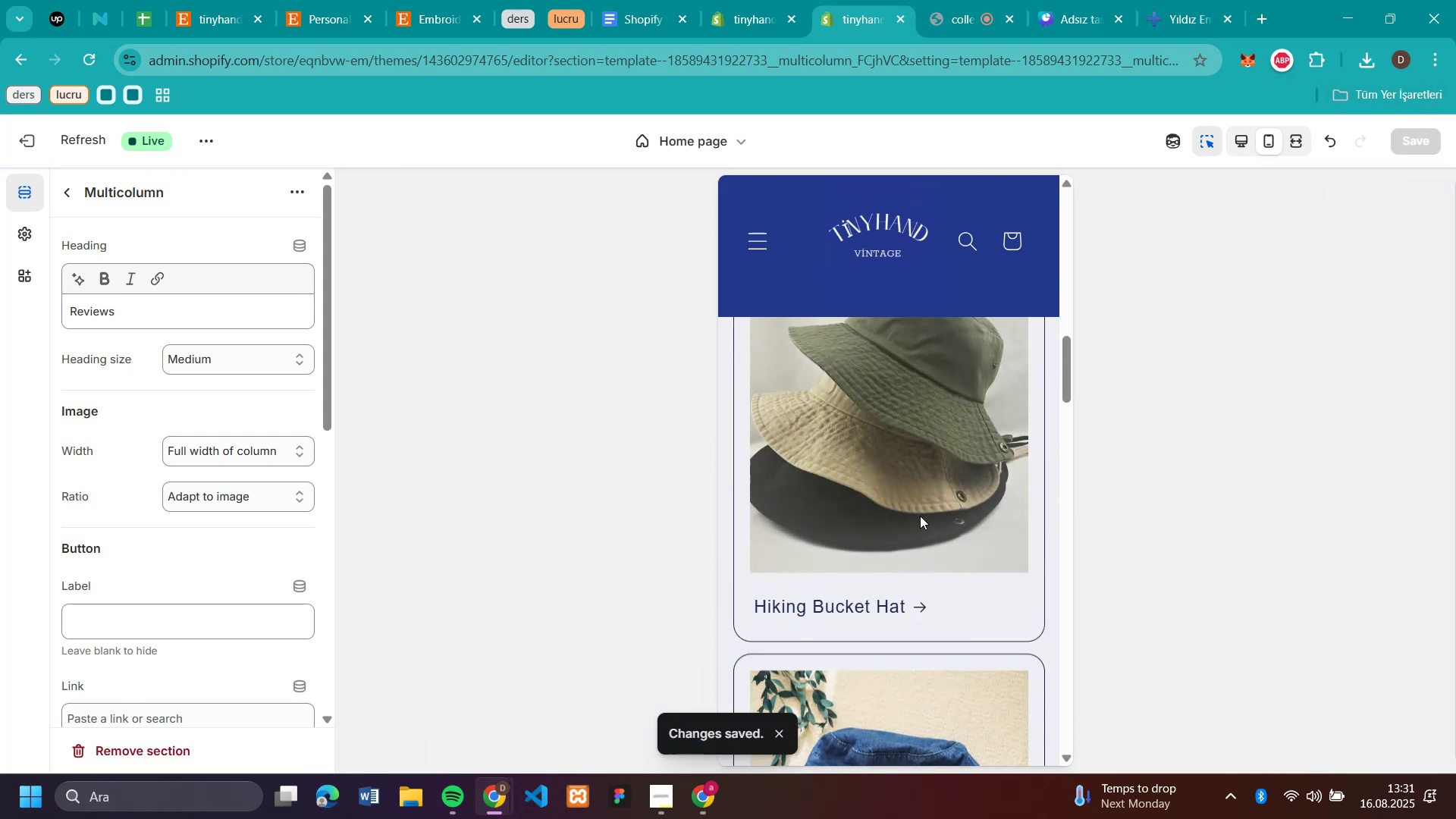 
scroll: coordinate [925, 518], scroll_direction: up, amount: 35.0
 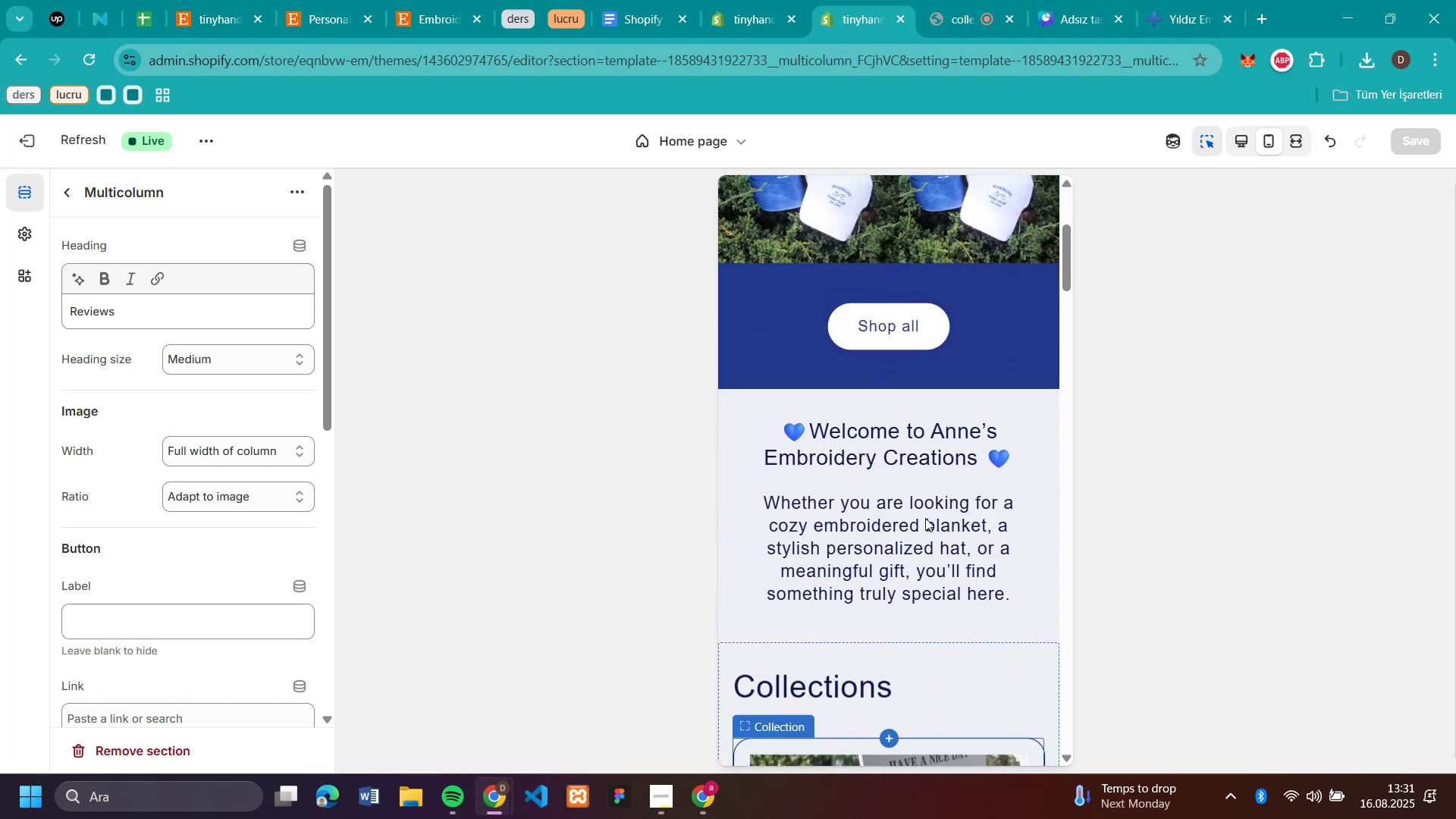 
scroll: coordinate [925, 518], scroll_direction: down, amount: 3.0
 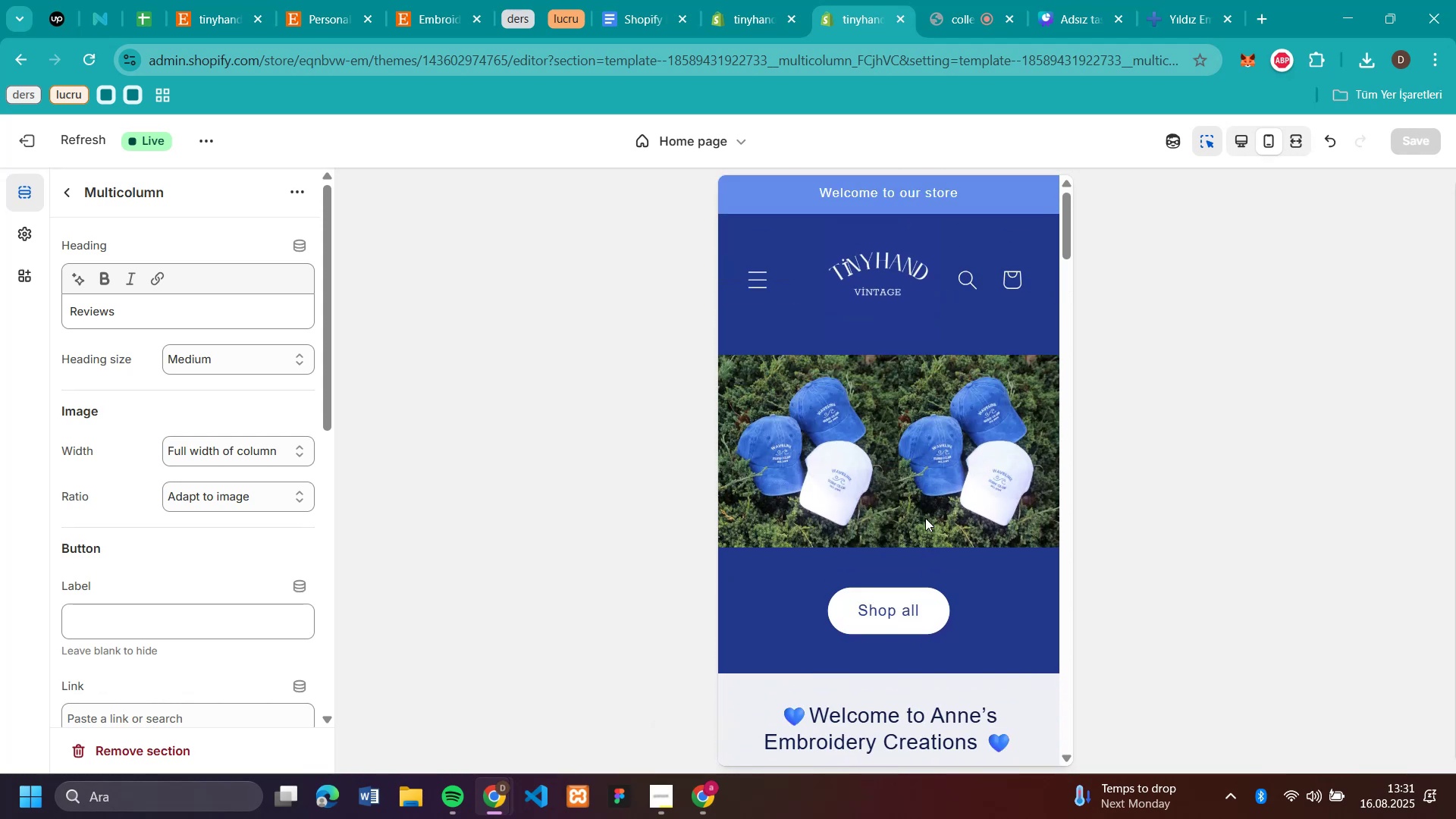 
scroll: coordinate [925, 518], scroll_direction: up, amount: 7.0
 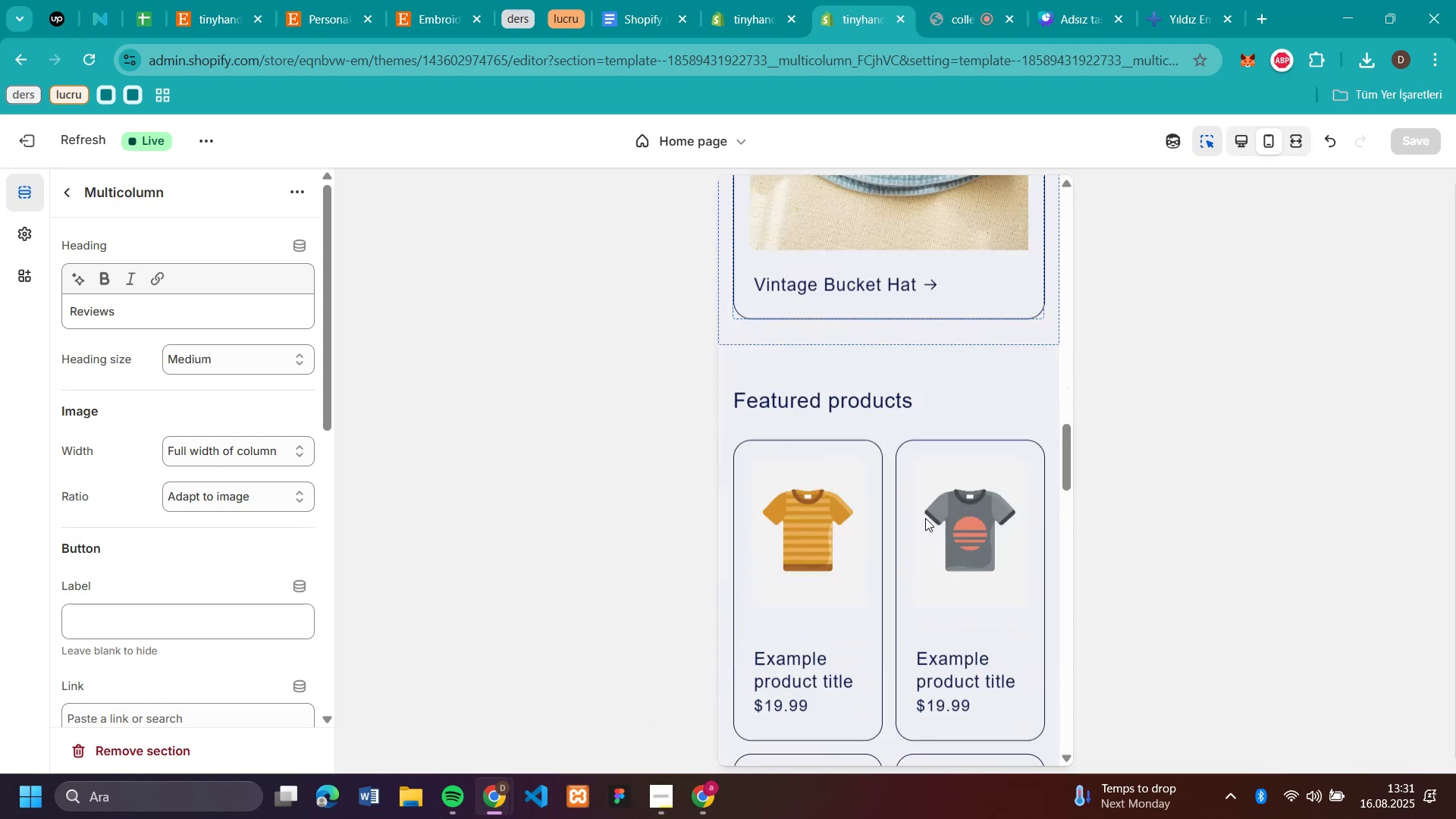 
scroll: coordinate [925, 518], scroll_direction: down, amount: 31.0
 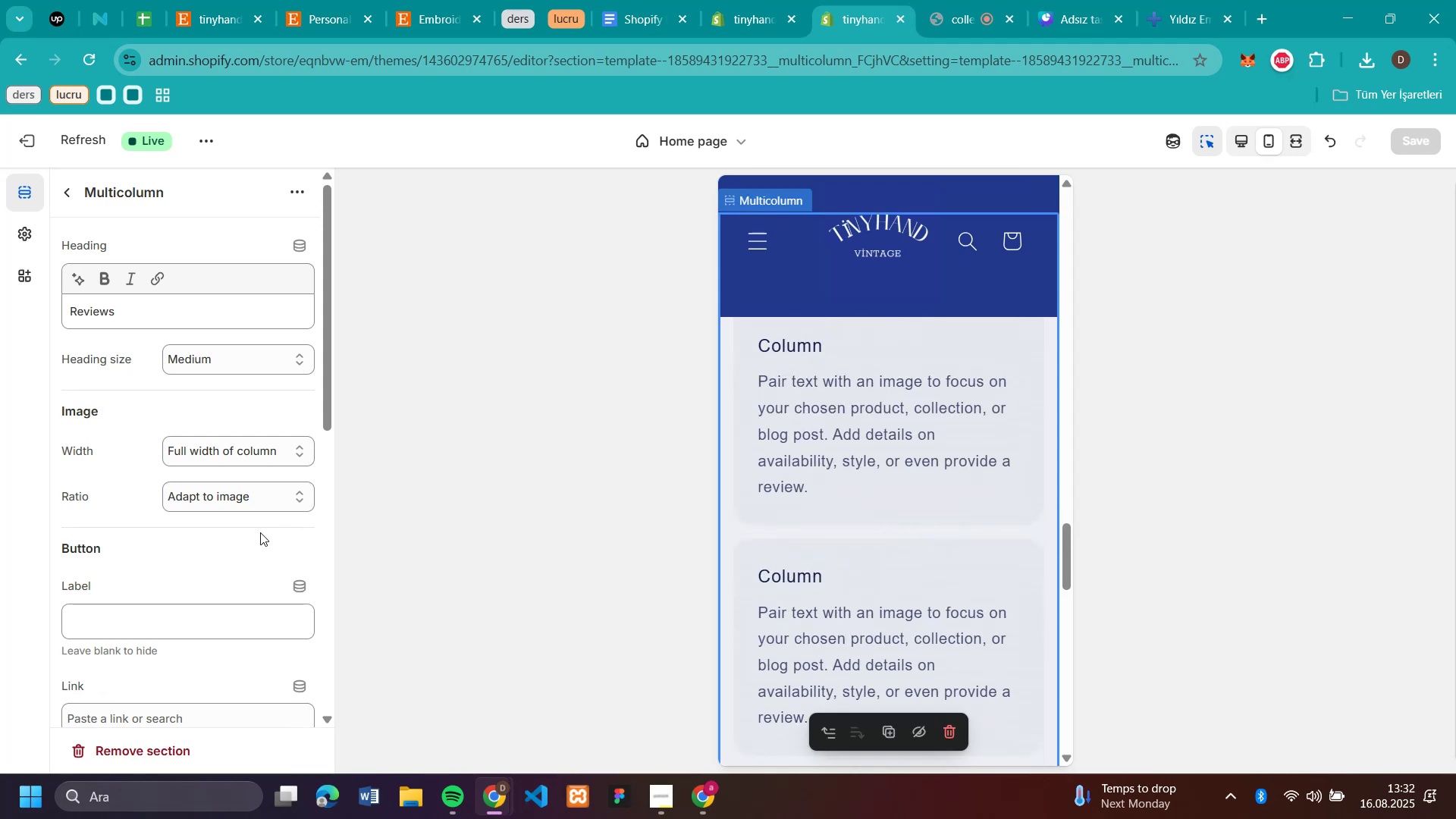 
scroll: coordinate [925, 518], scroll_direction: up, amount: 12.0
 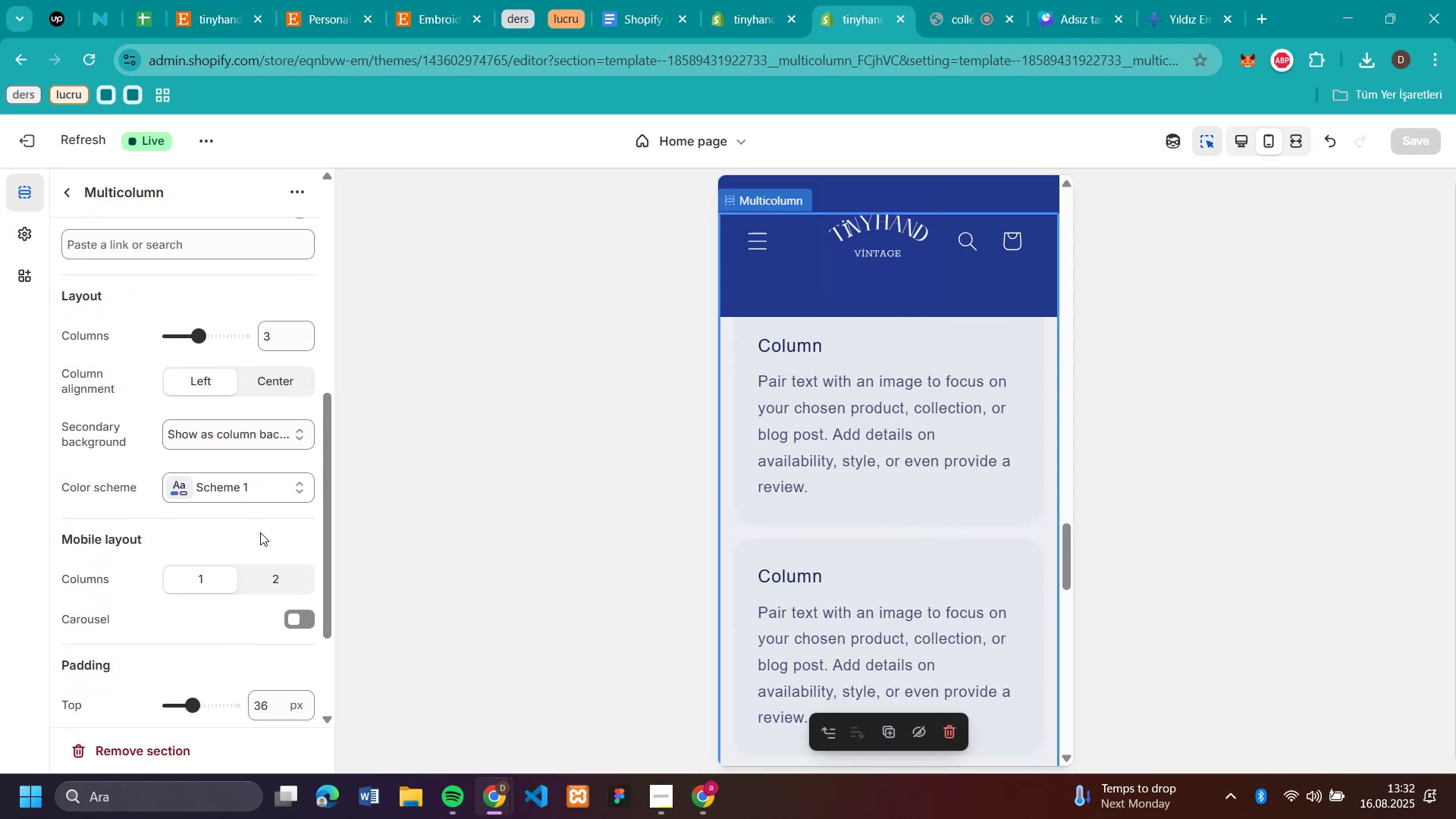 
scroll: coordinate [260, 532], scroll_direction: down, amount: 3.0
 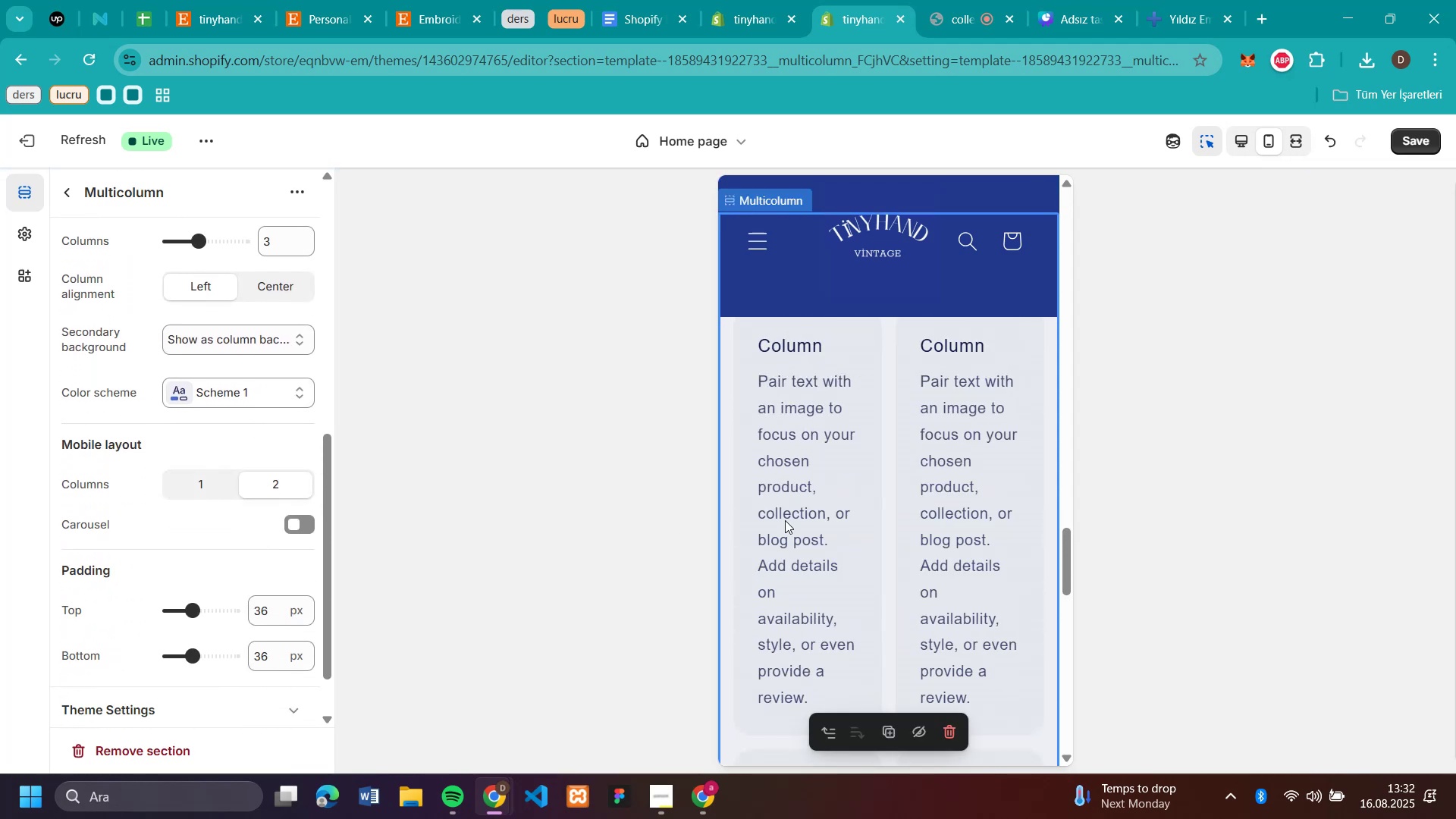 
left_click([268, 494])
 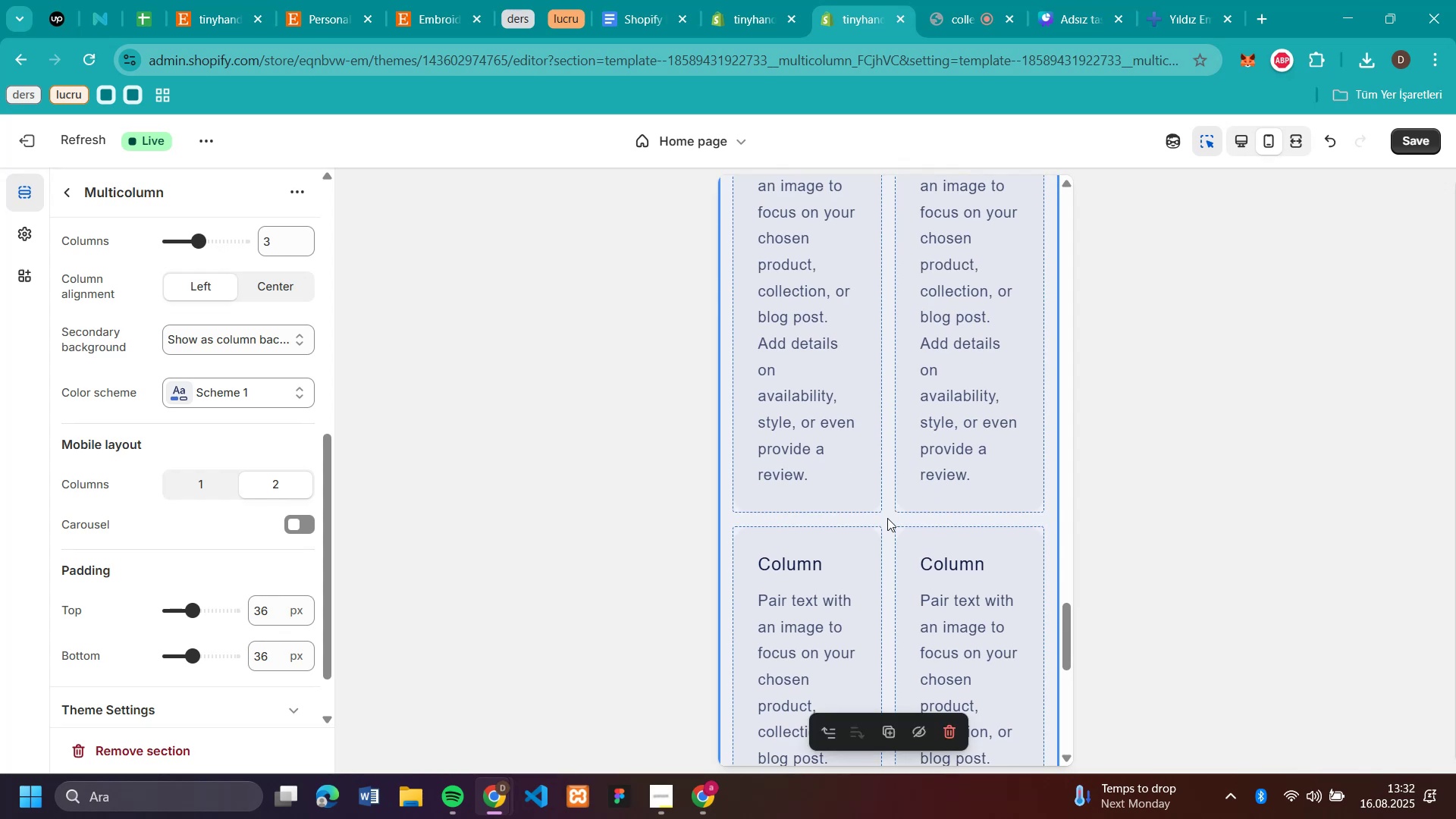 
scroll: coordinate [887, 518], scroll_direction: down, amount: 4.0
 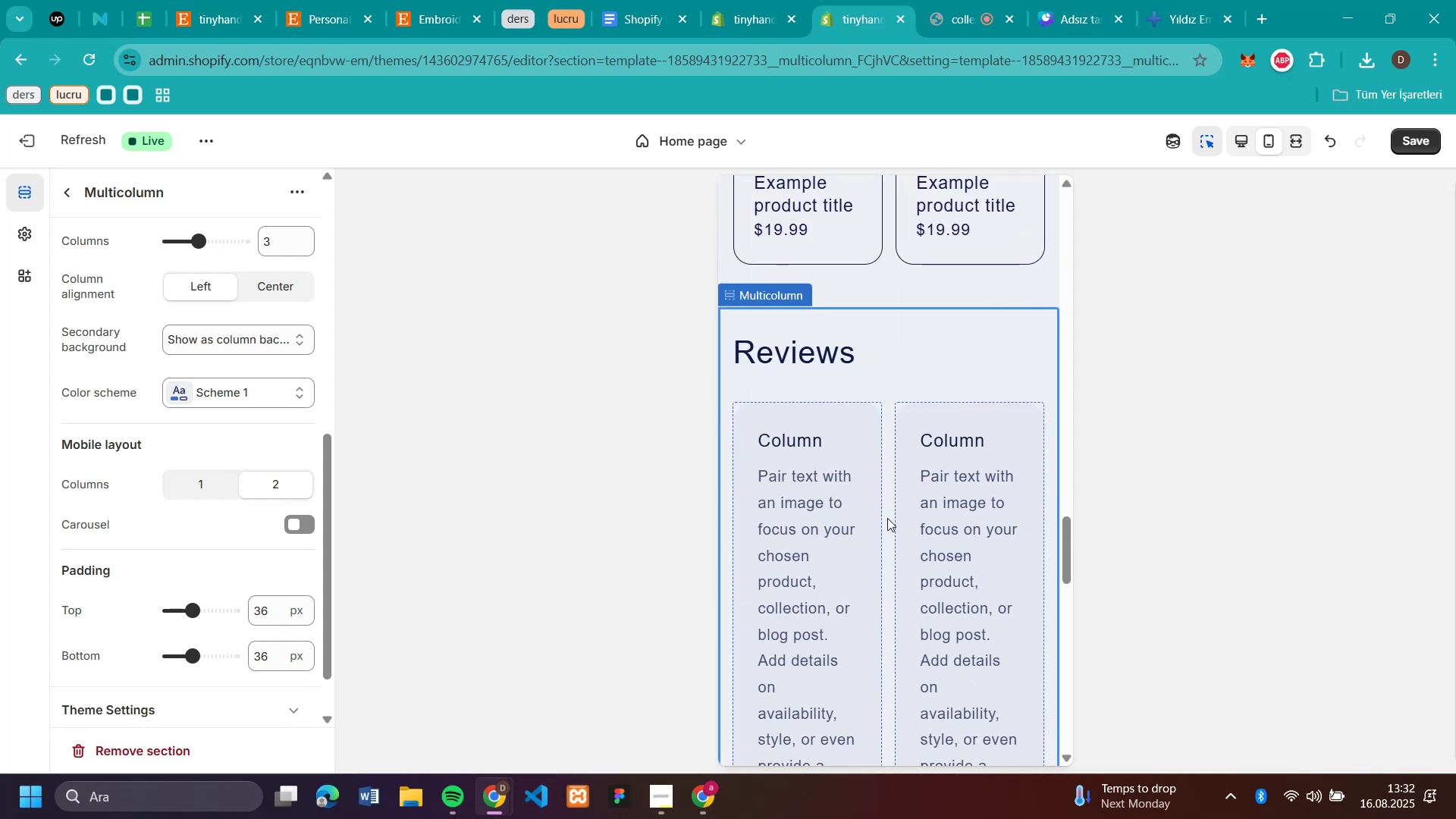 
scroll: coordinate [887, 518], scroll_direction: up, amount: 23.0
 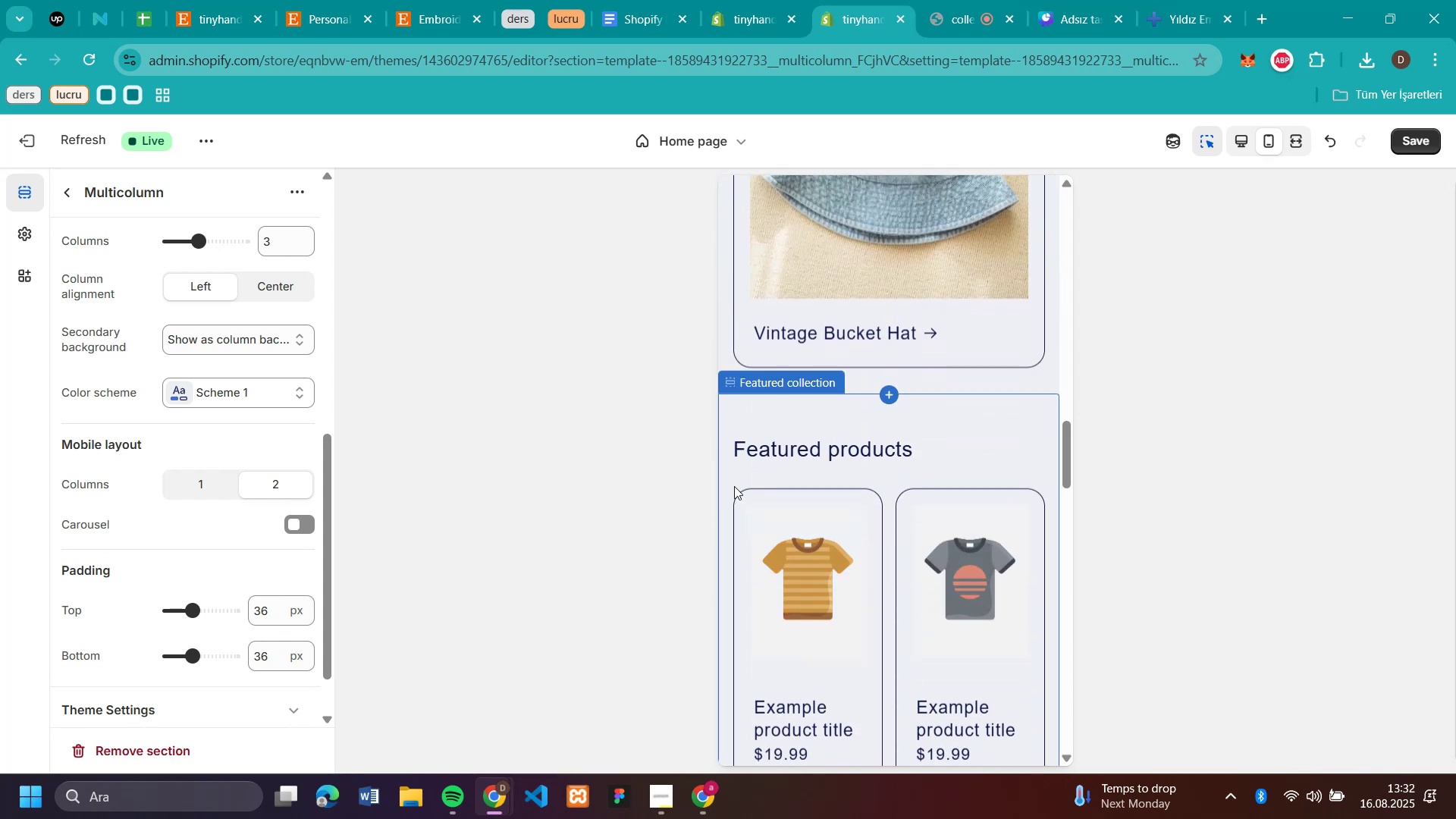 
scroll: coordinate [887, 518], scroll_direction: down, amount: 3.0
 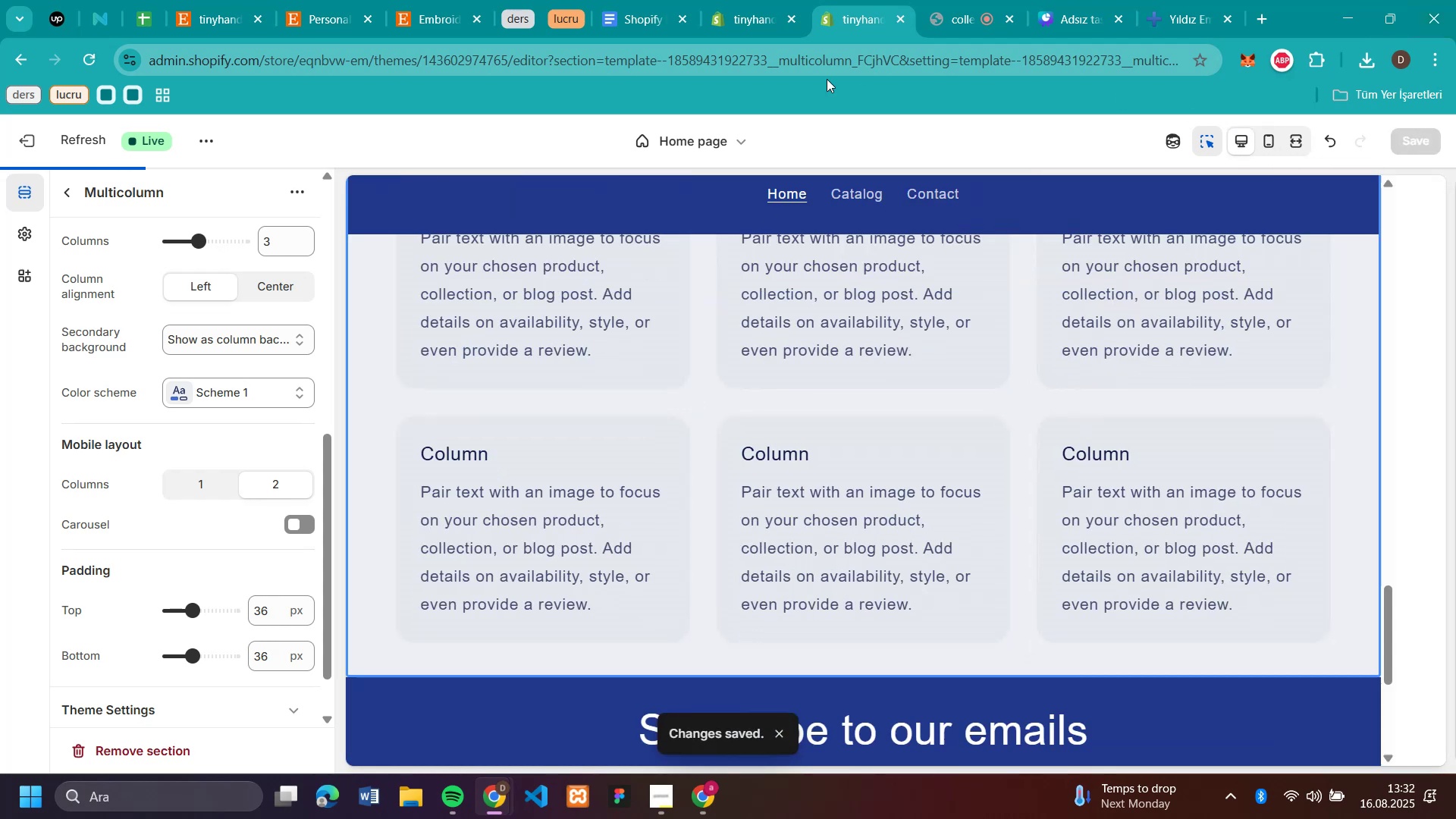 